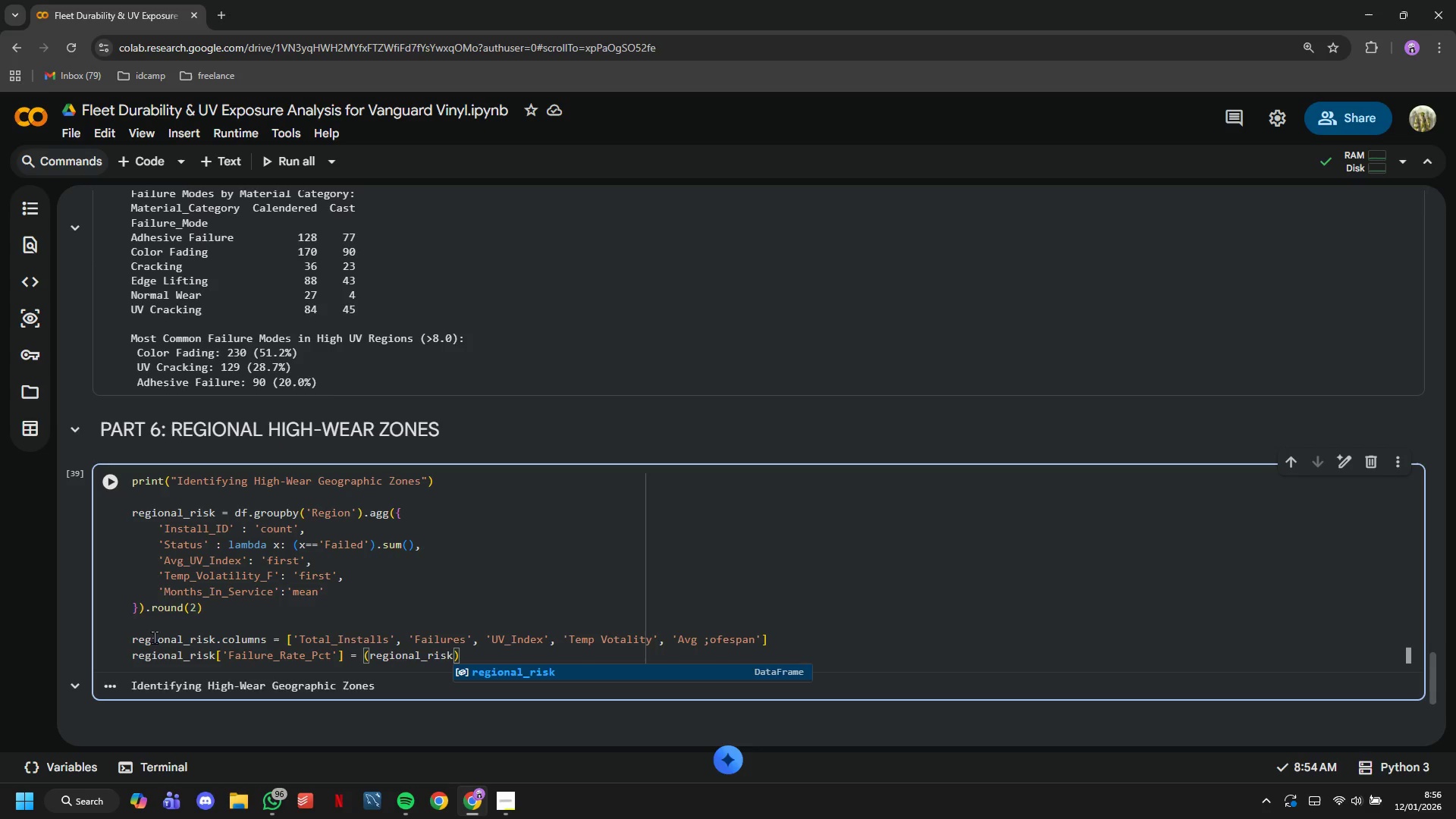 
type(['Failures)
 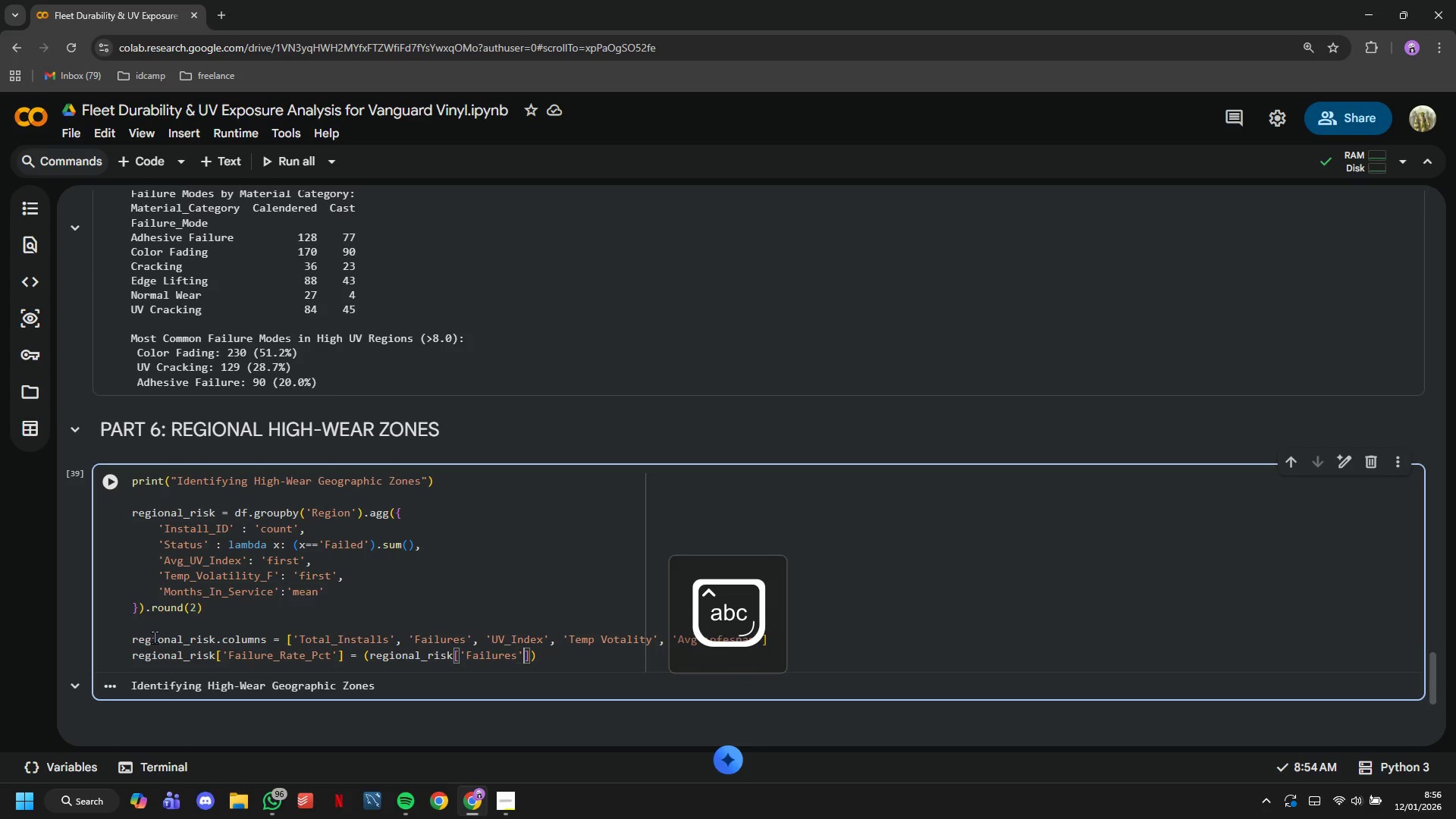 
key(ArrowRight)
 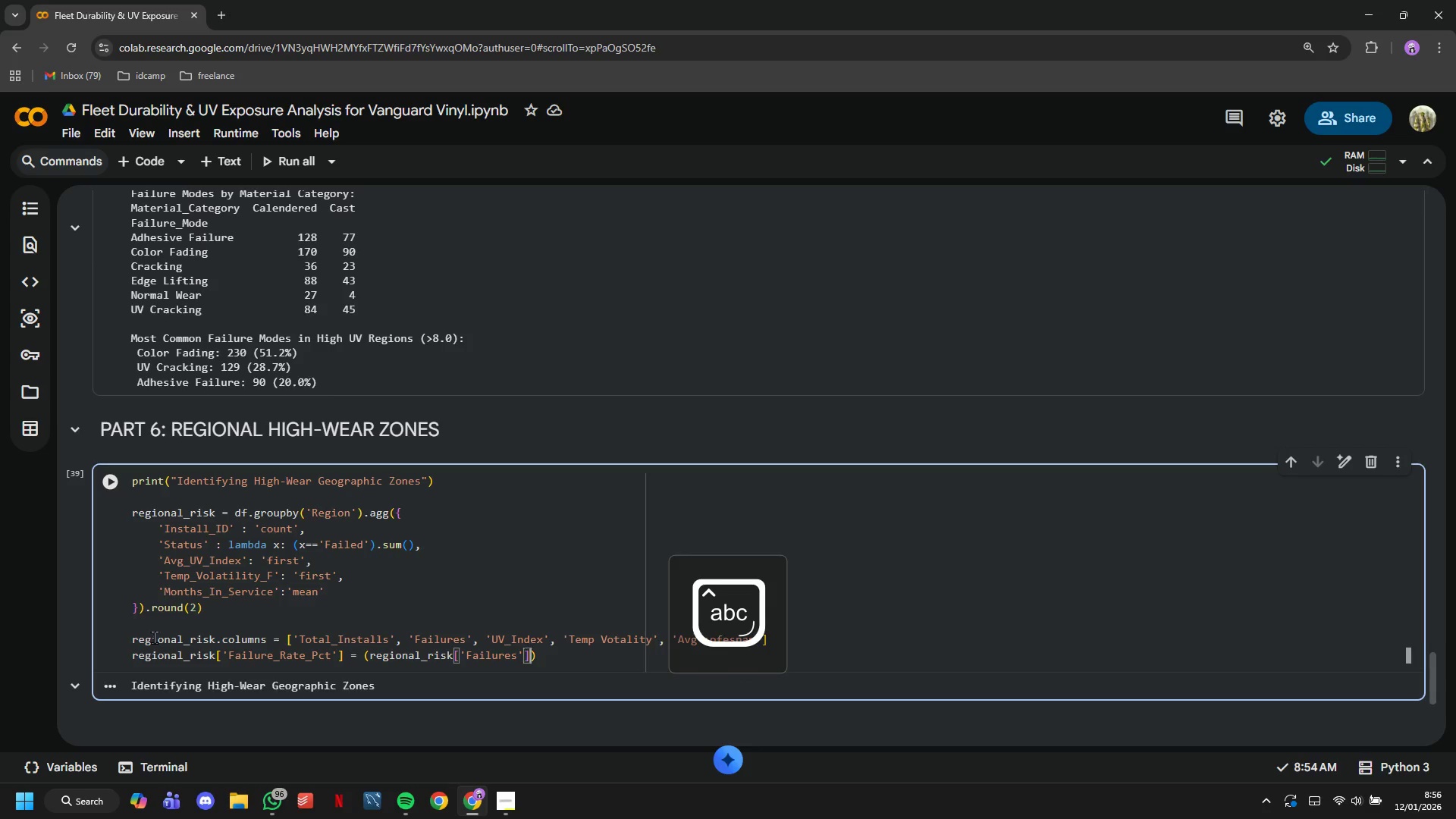 
key(ArrowRight)
 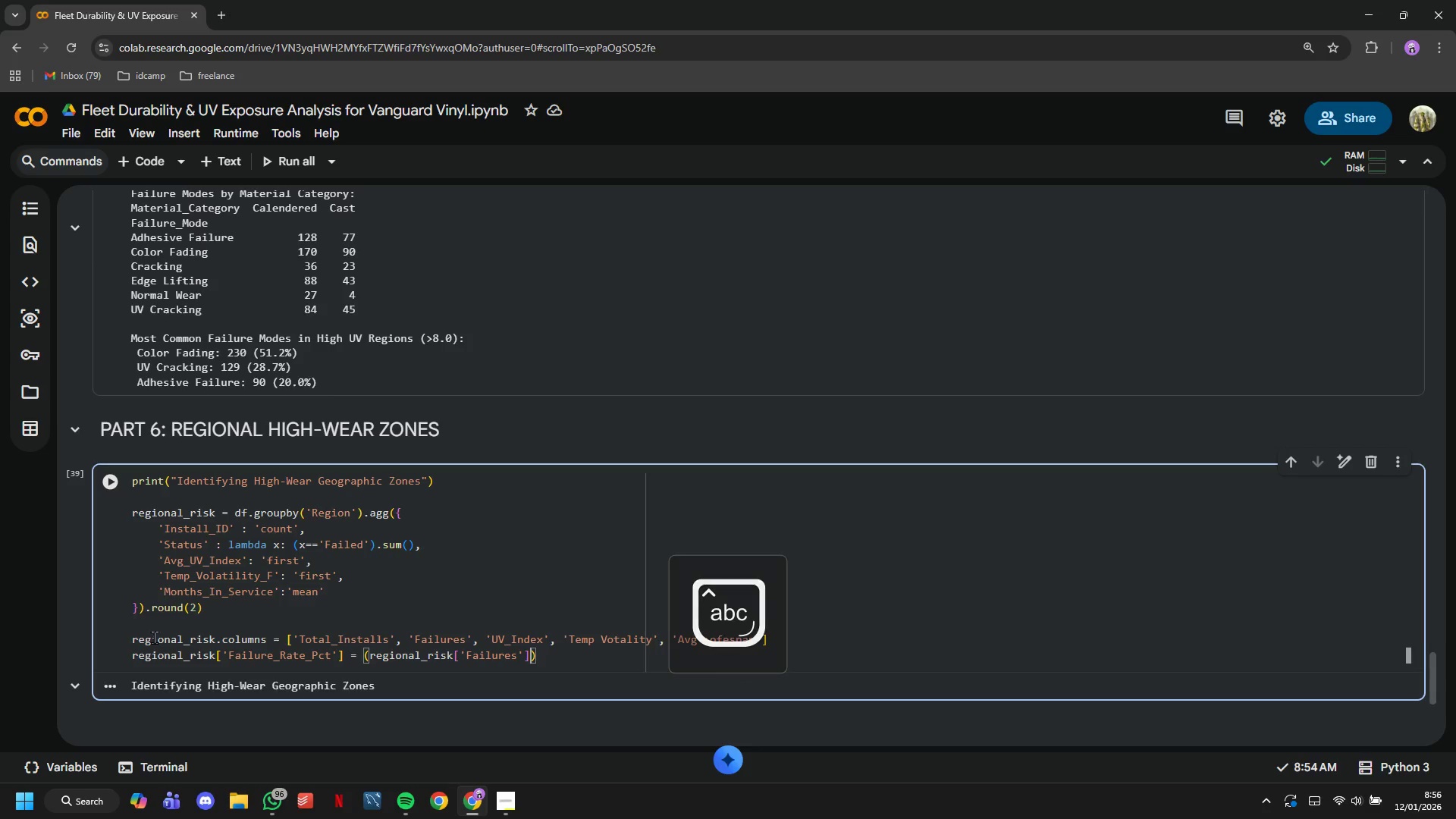 
type( /regiona;)
key(Backspace)
type(l_risk['Total_Installs)
 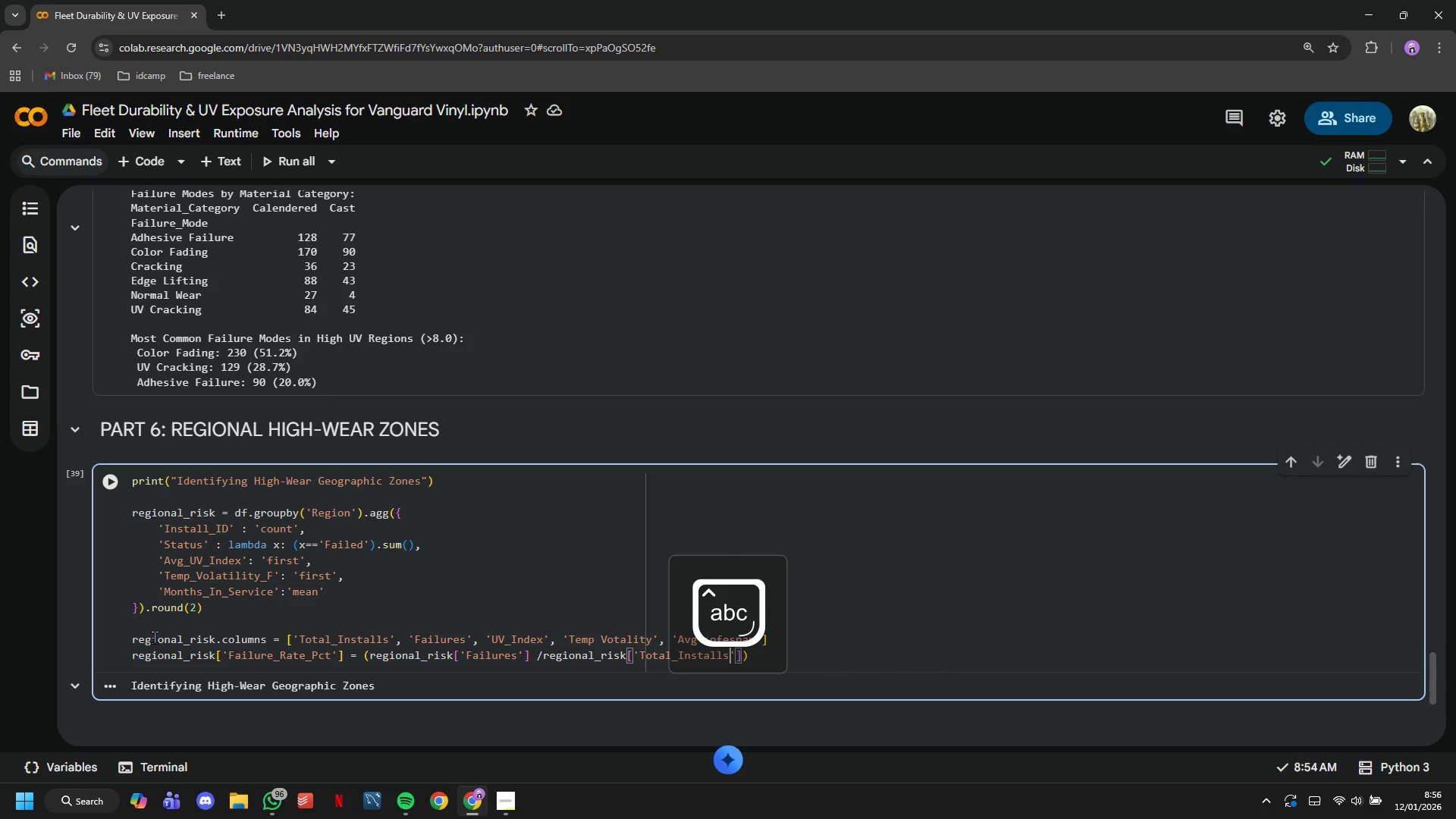 
key(ArrowRight)
 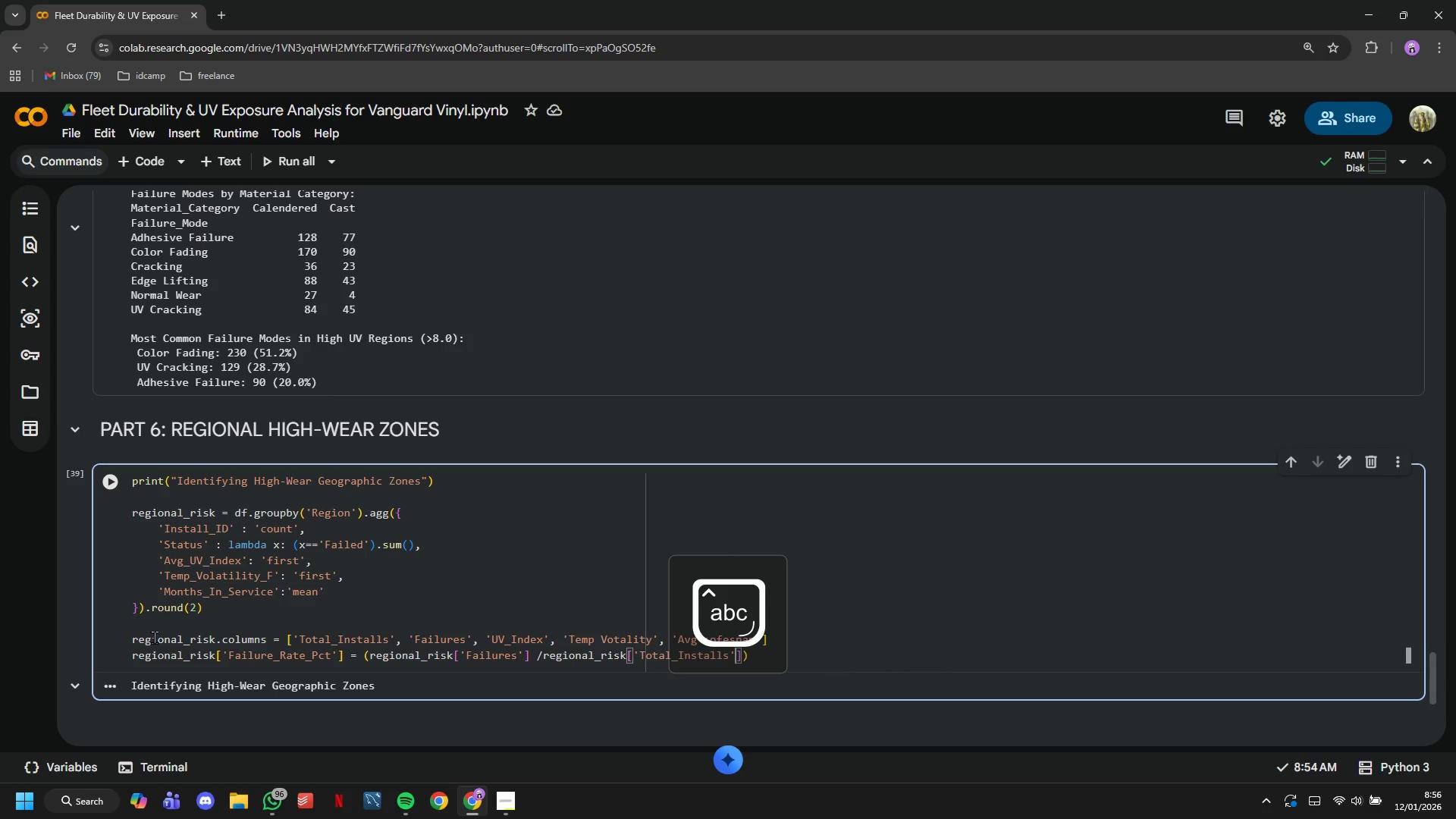 
key(ArrowRight)
 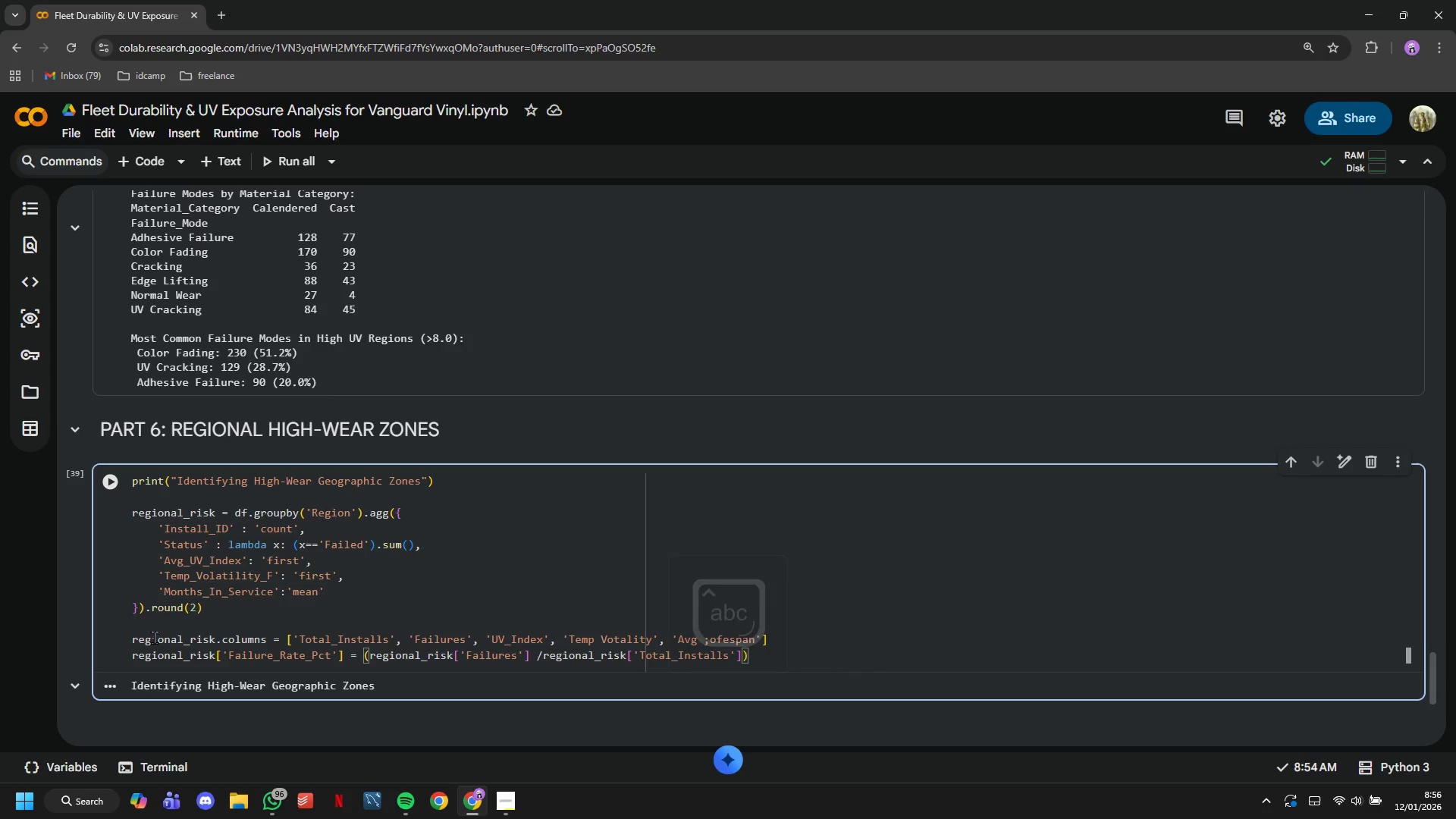 
type(*100)
 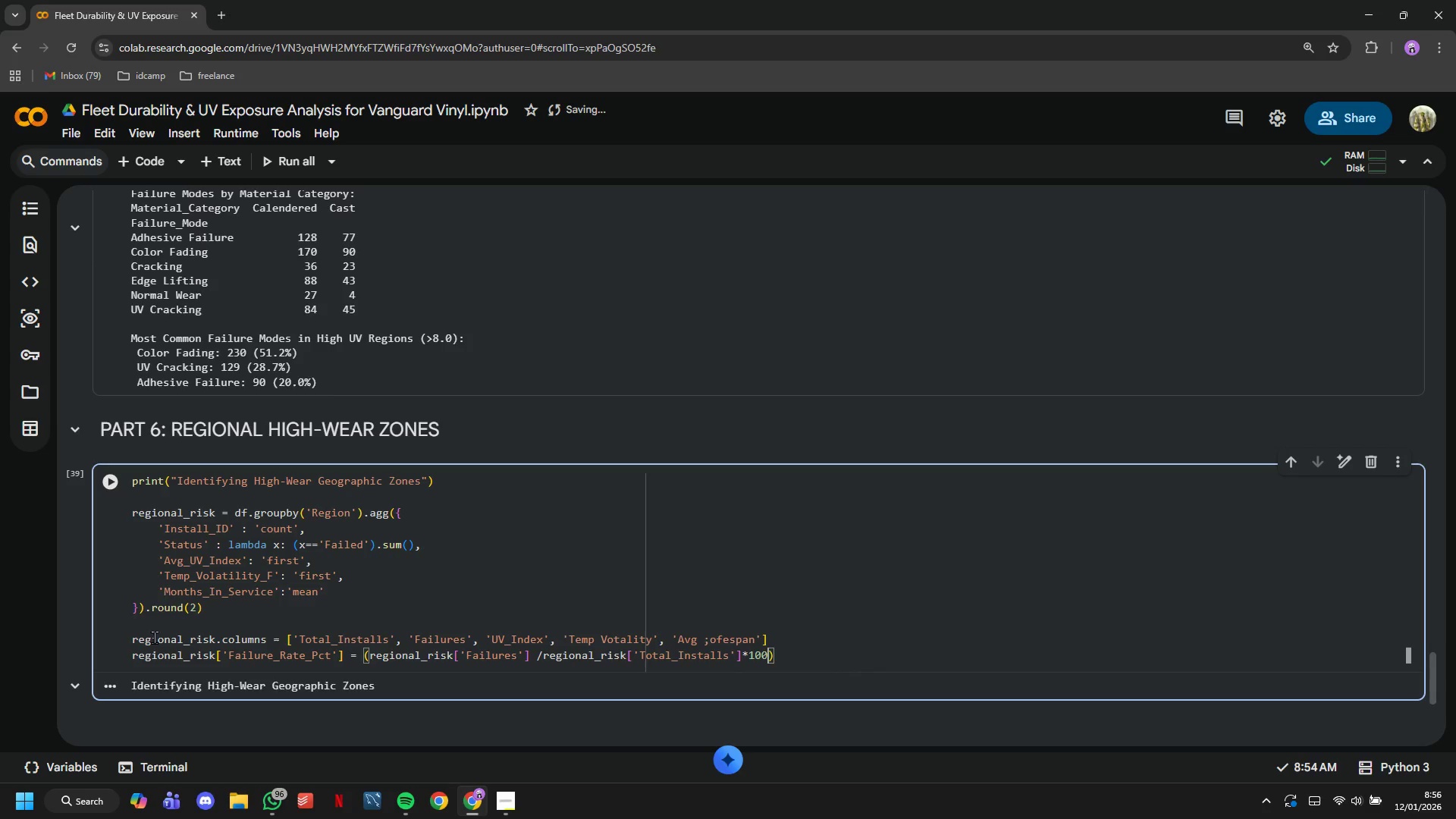 
key(ArrowRight)
 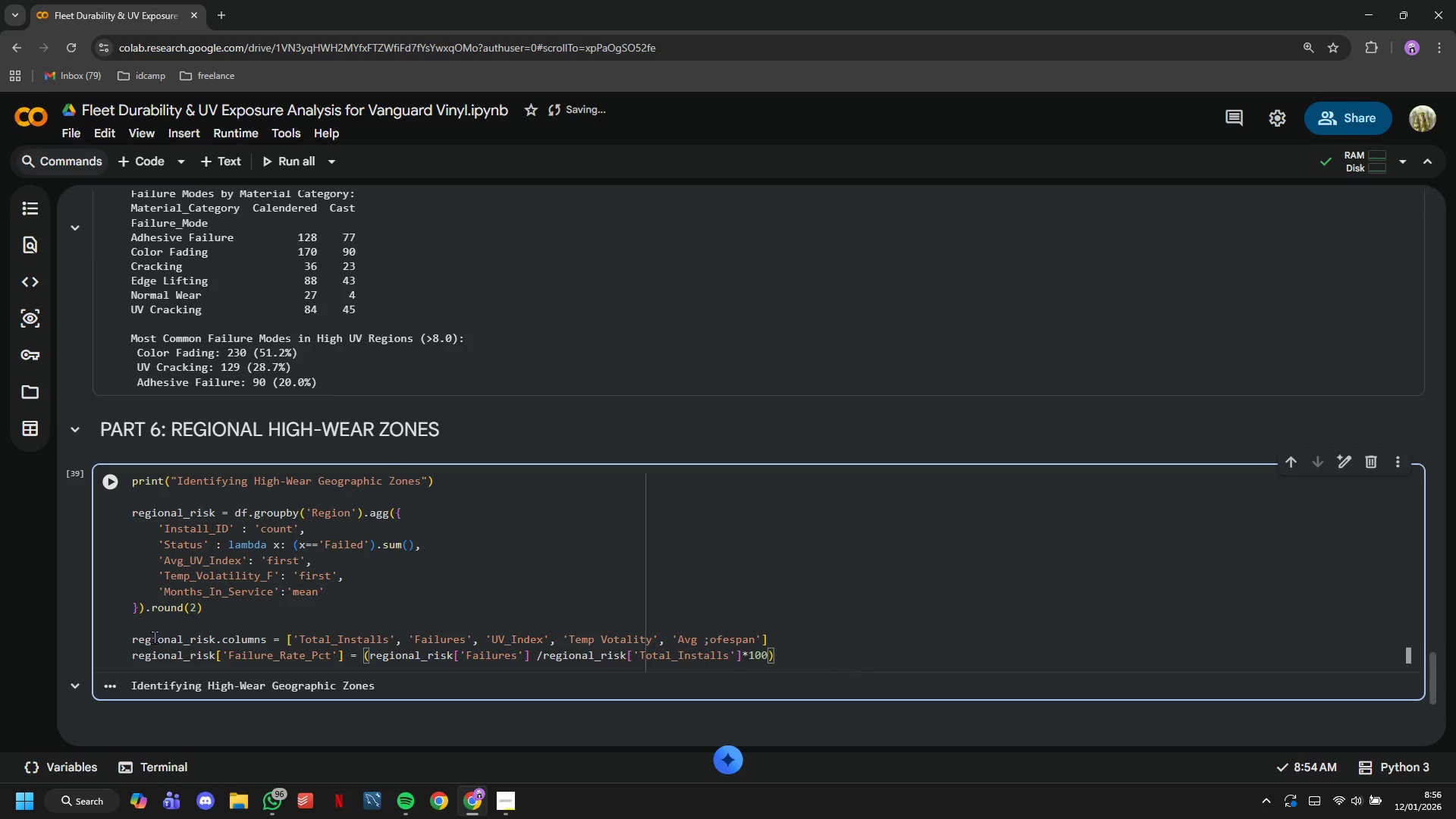 
type(.round(1)
 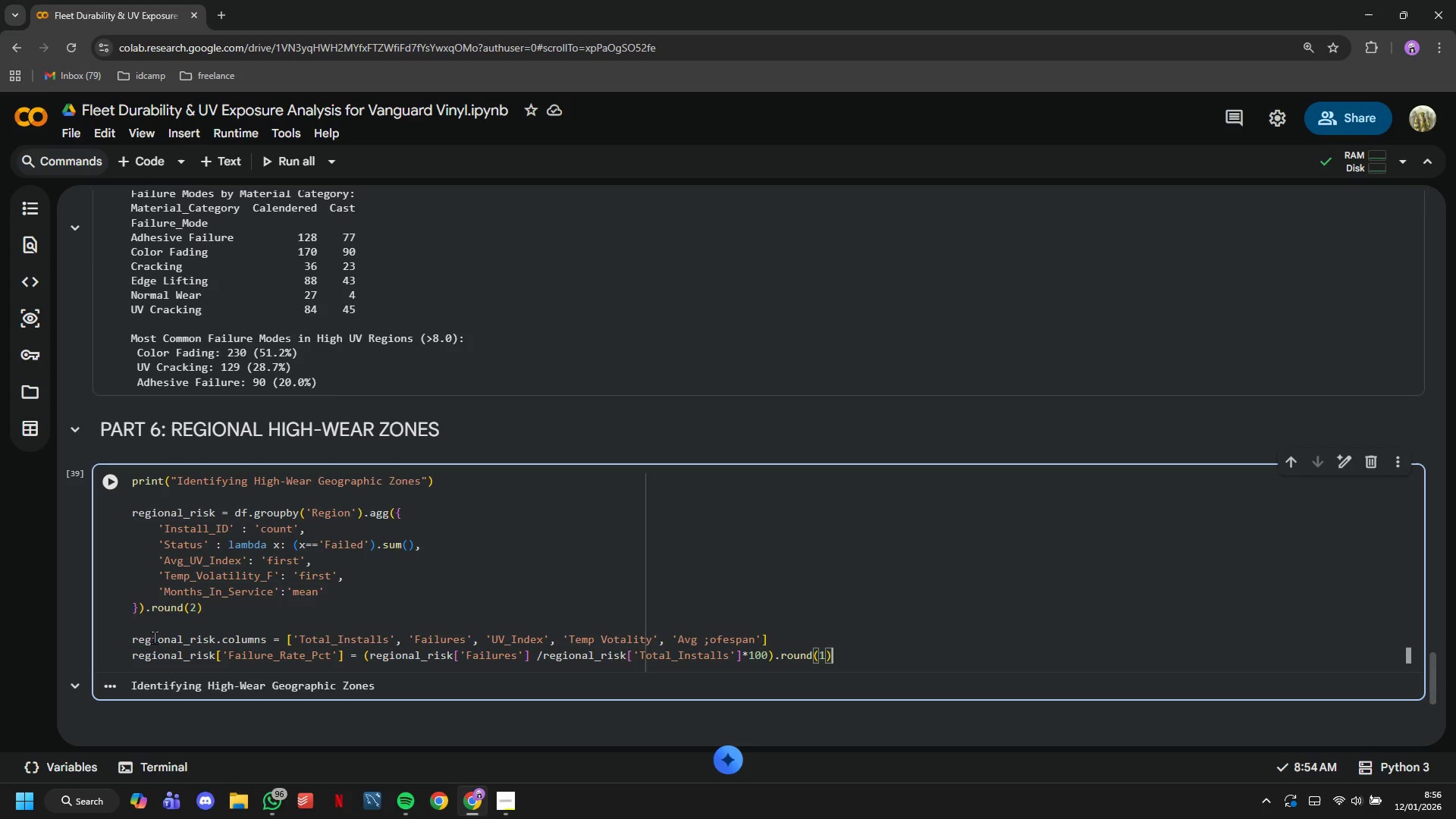 
key(ArrowRight)
 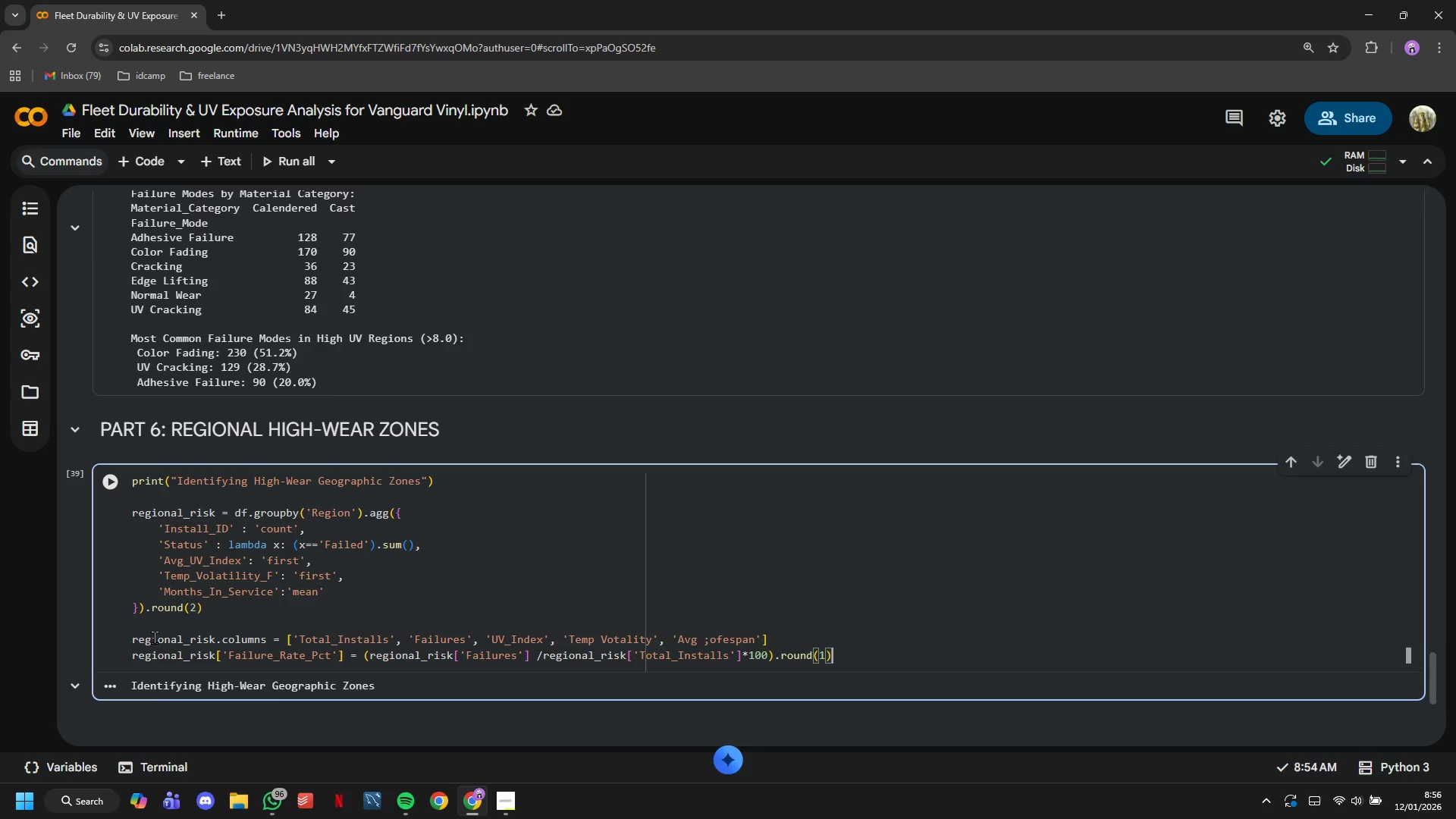 
key(Enter)
 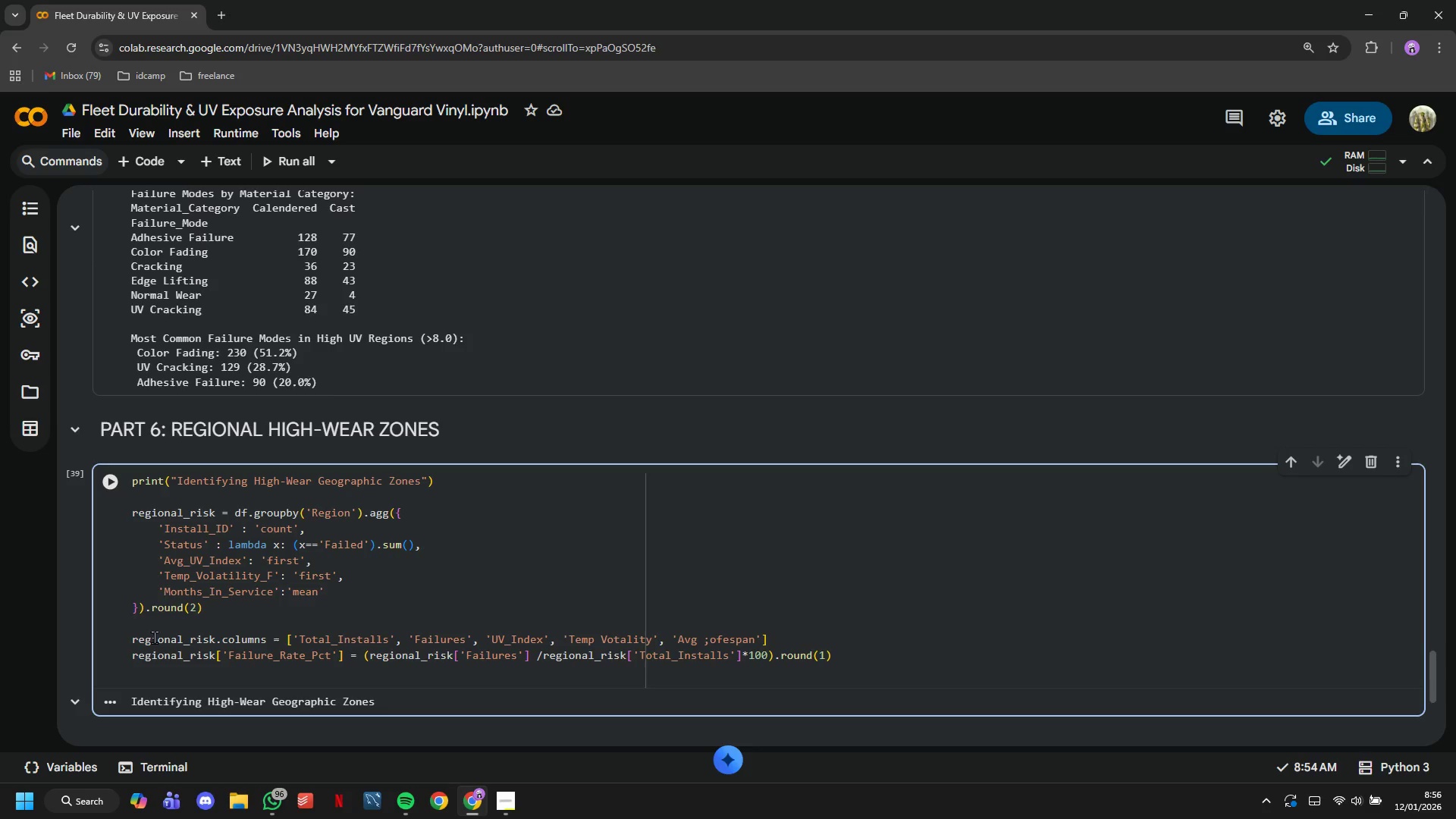 
type(regional_risk = regional_risk.sort_values()
key(Tab)
 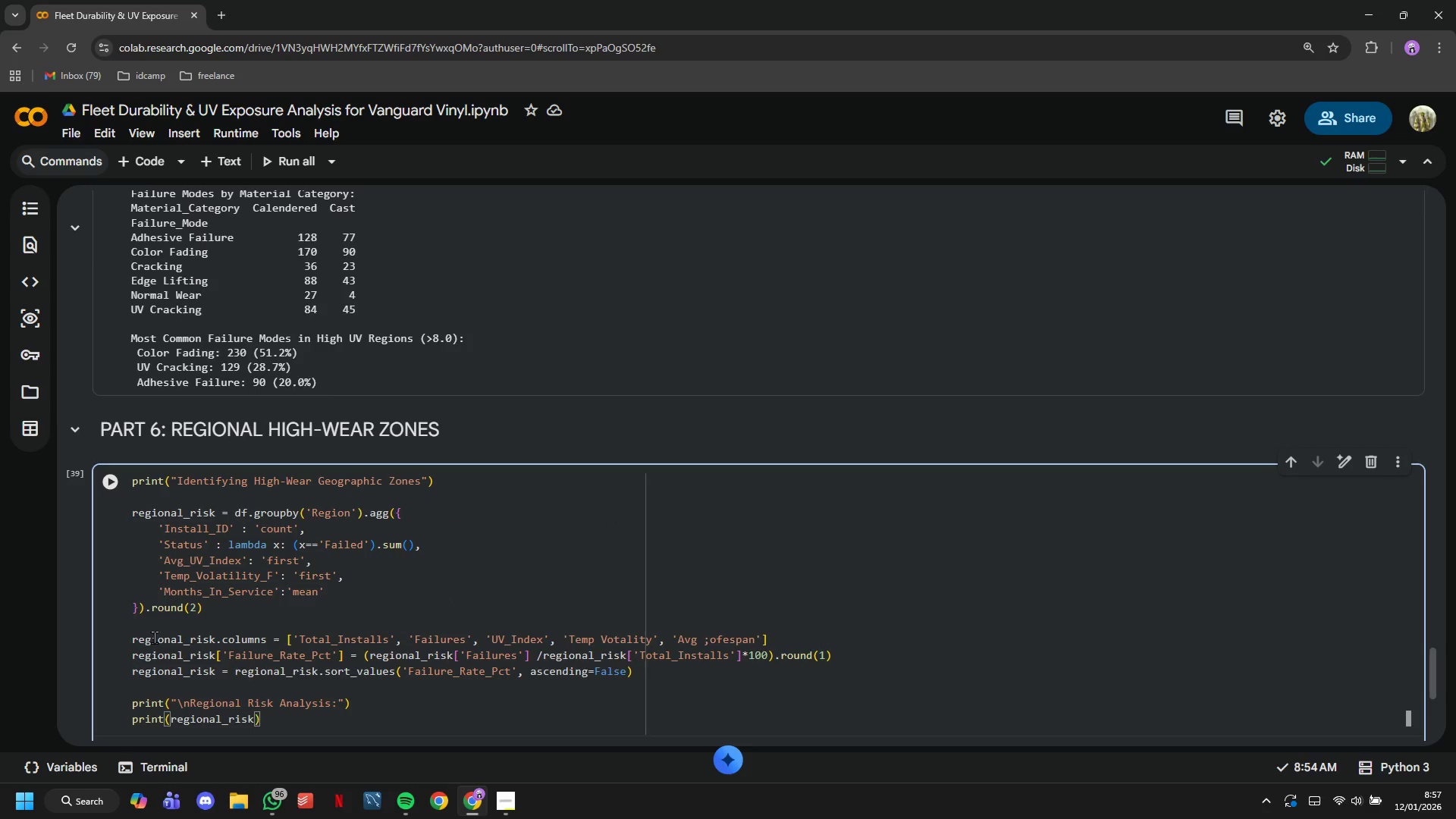 
scroll: coordinate [133, 625], scroll_direction: down, amount: 2.0
 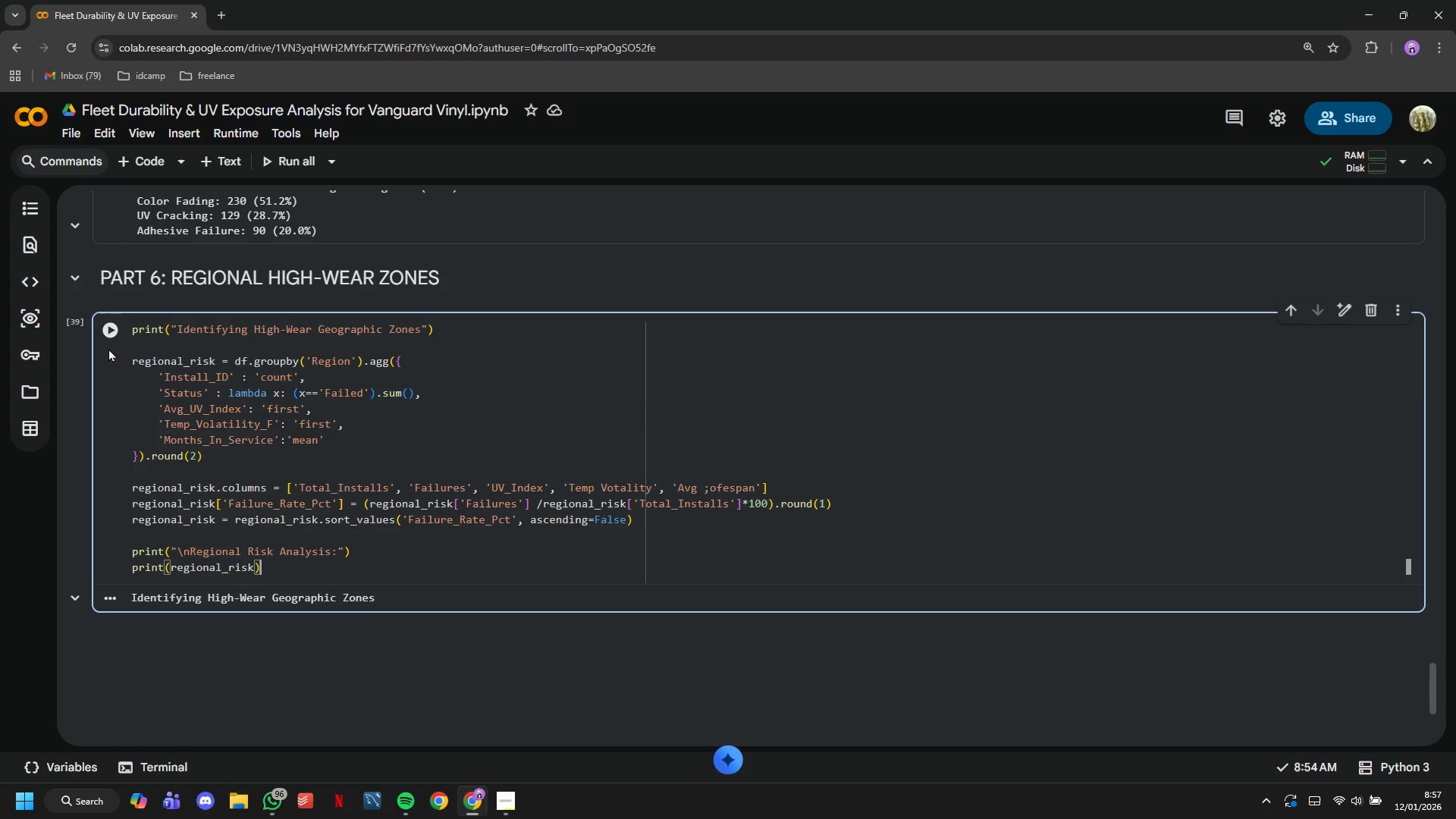 
left_click([103, 334])
 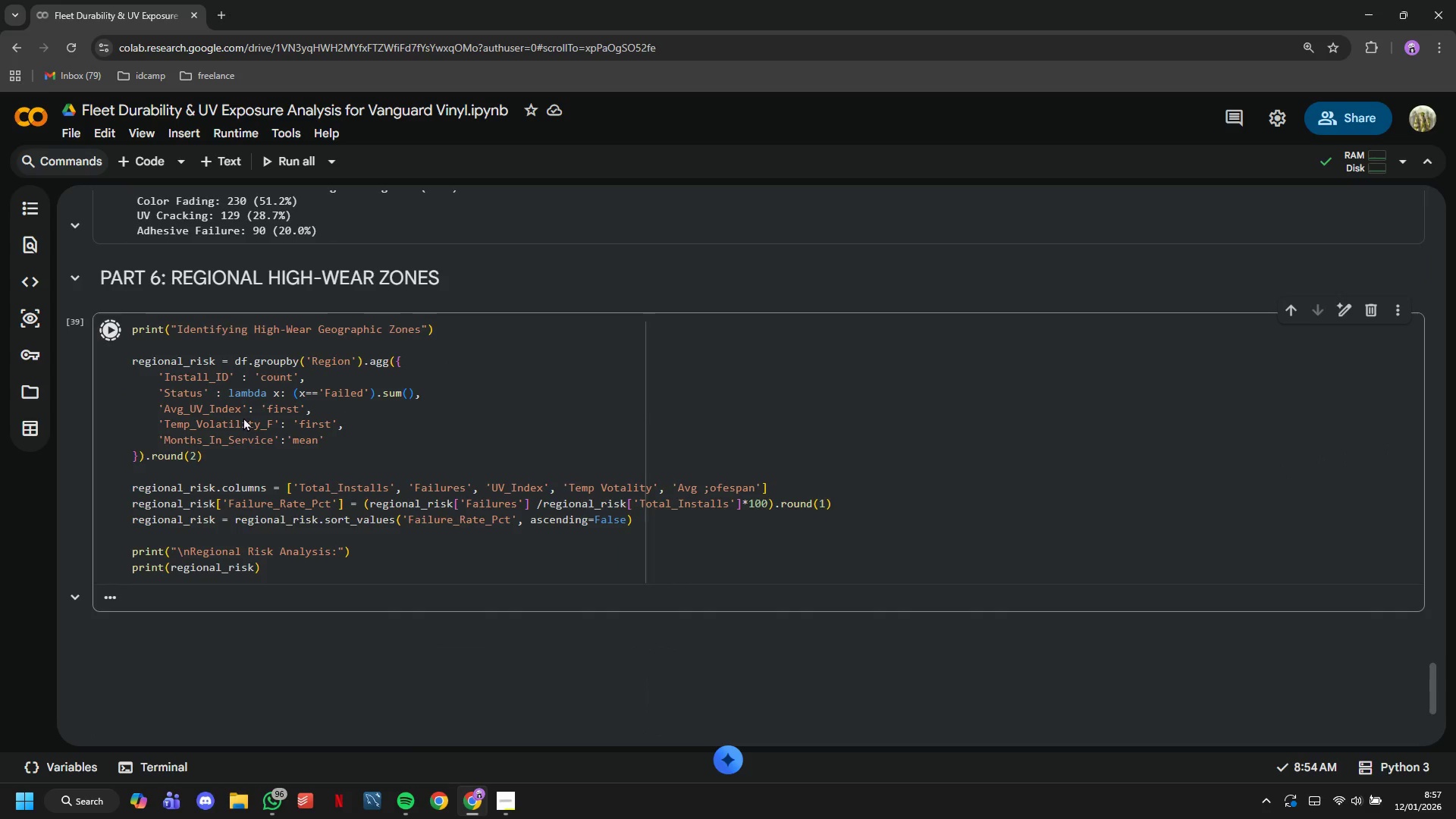 
scroll: coordinate [254, 429], scroll_direction: down, amount: 2.0
 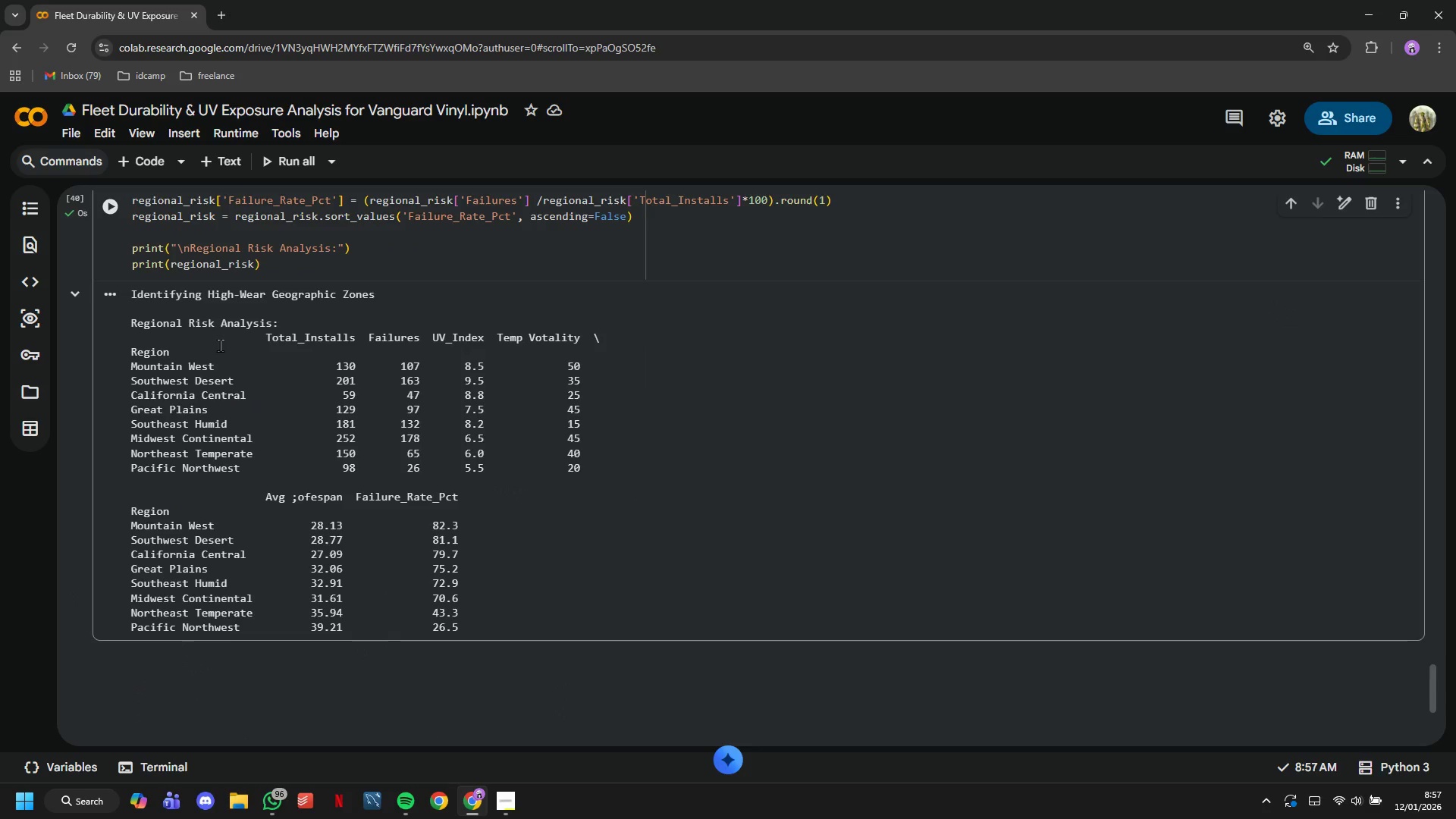 
scroll: coordinate [180, 283], scroll_direction: up, amount: 1.0
 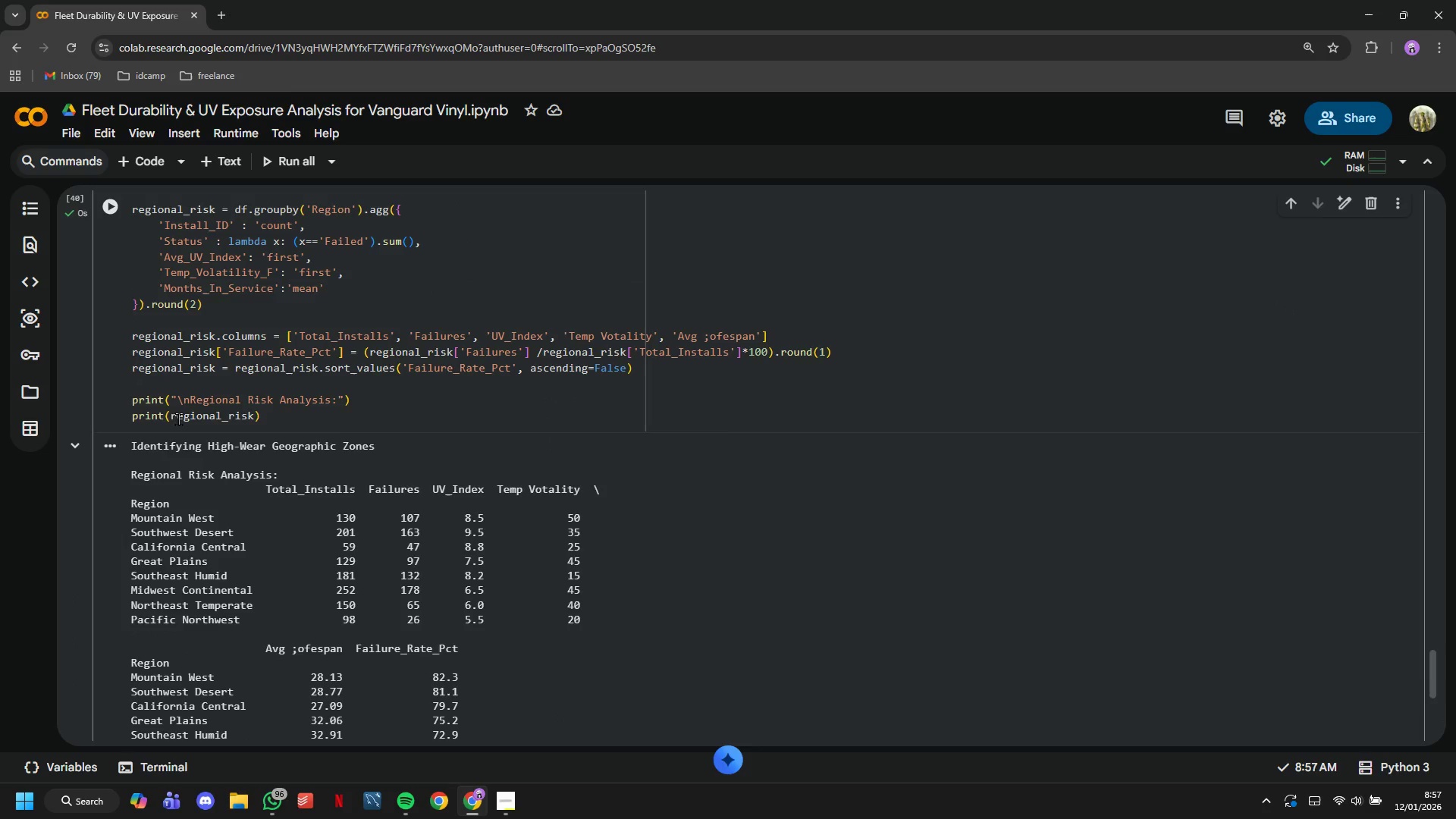 
left_click([174, 419])
 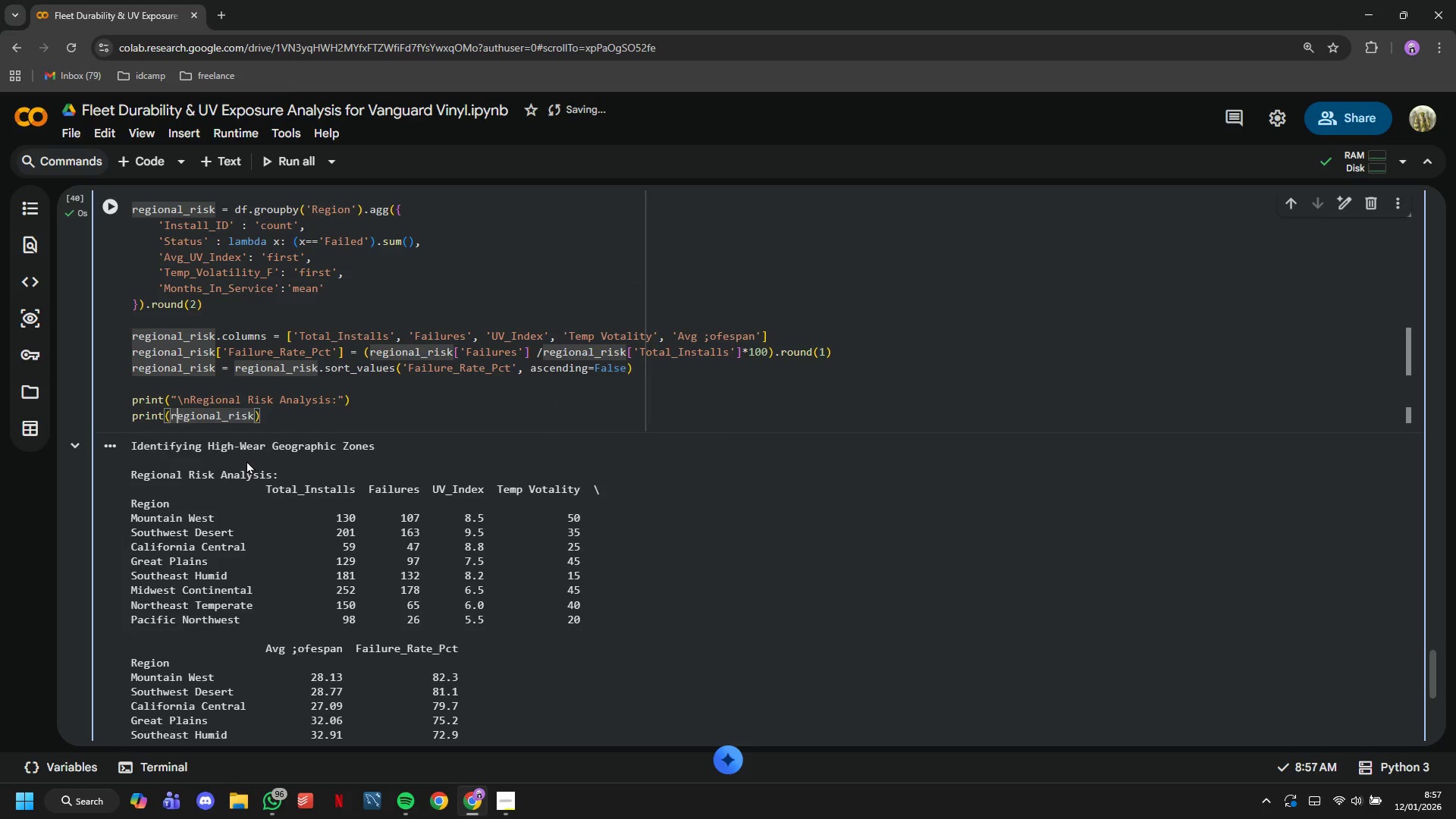 
key(ArrowLeft)
 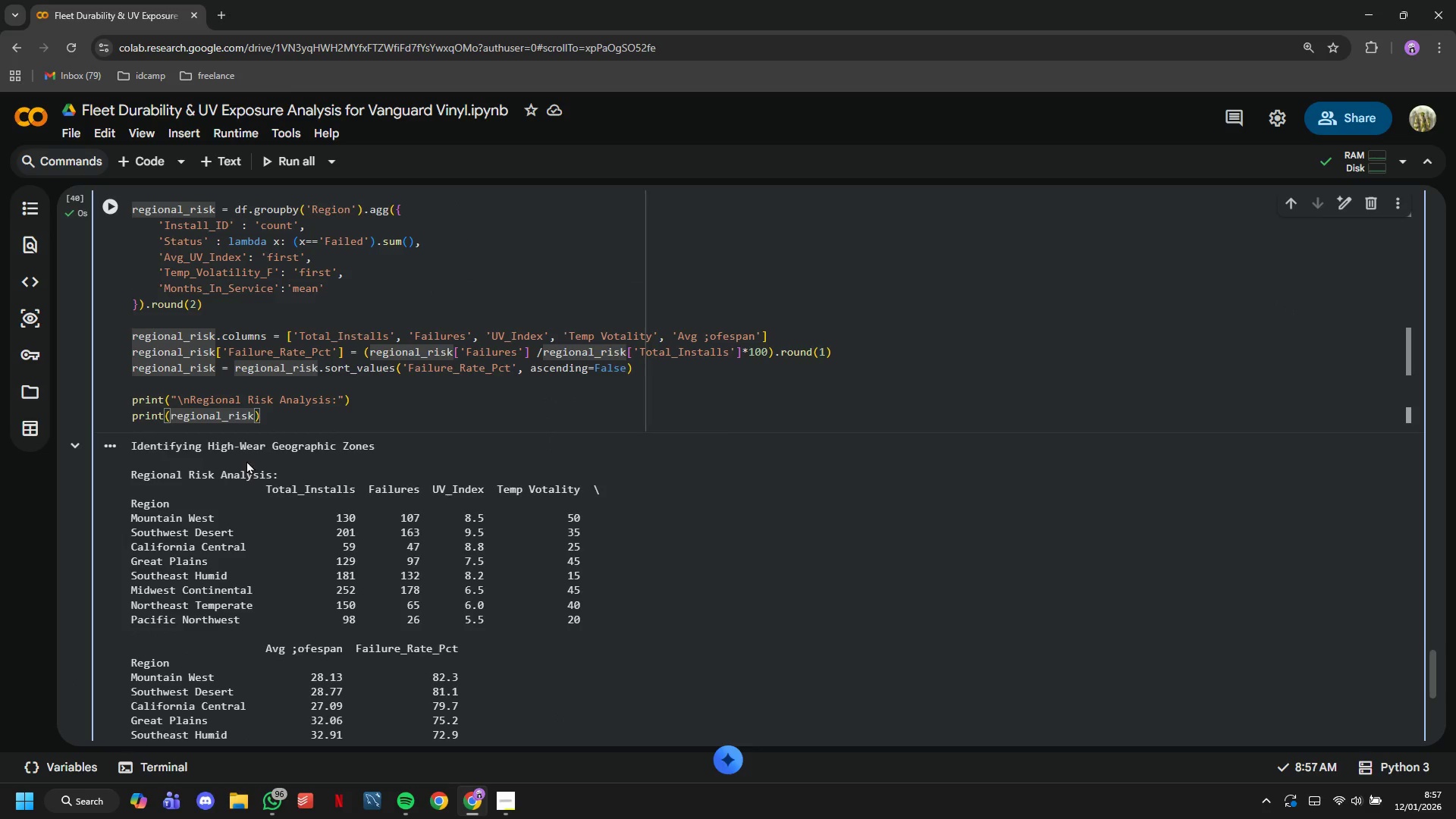 
key(Backspace)
 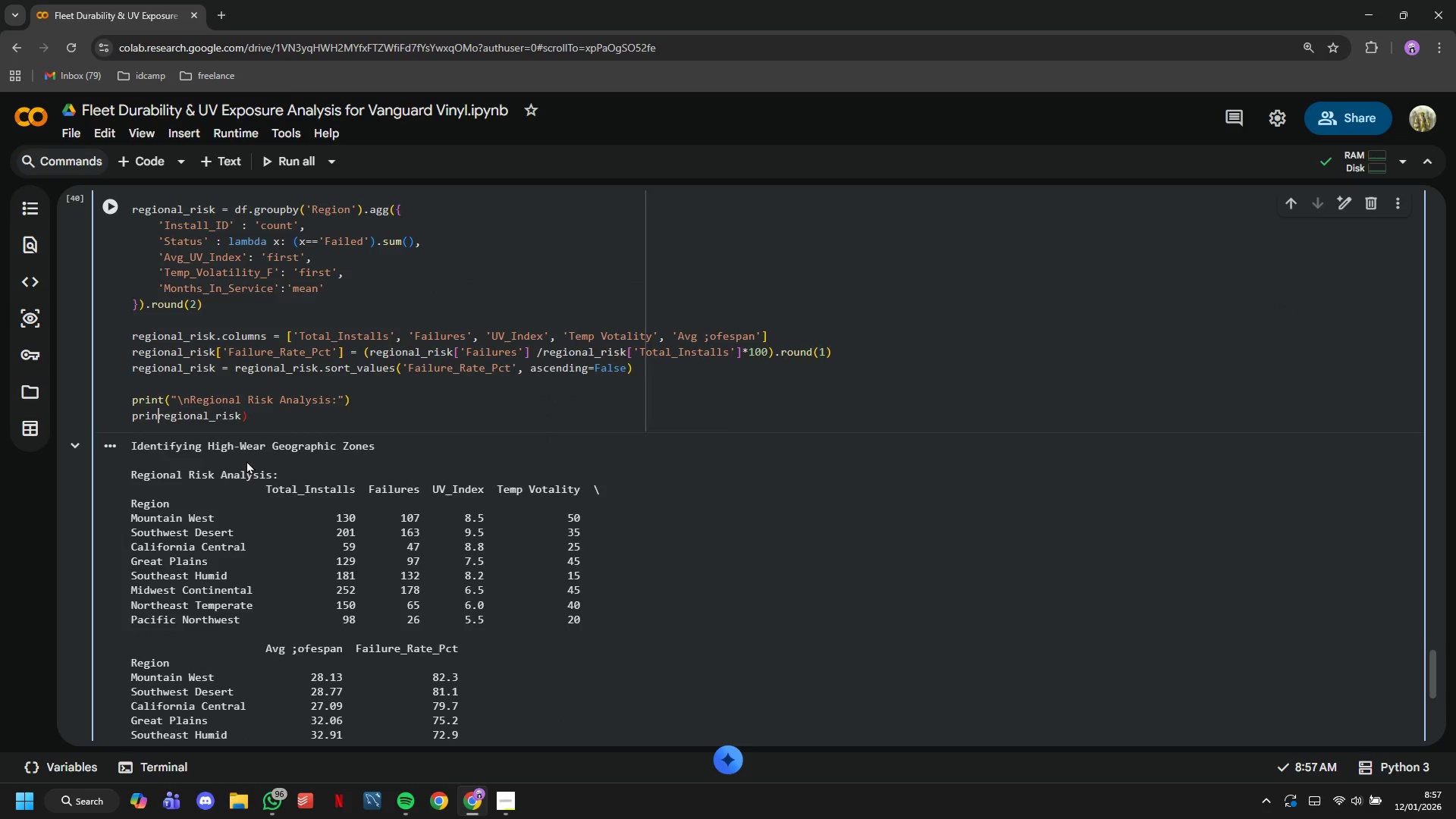 
key(Backspace)
 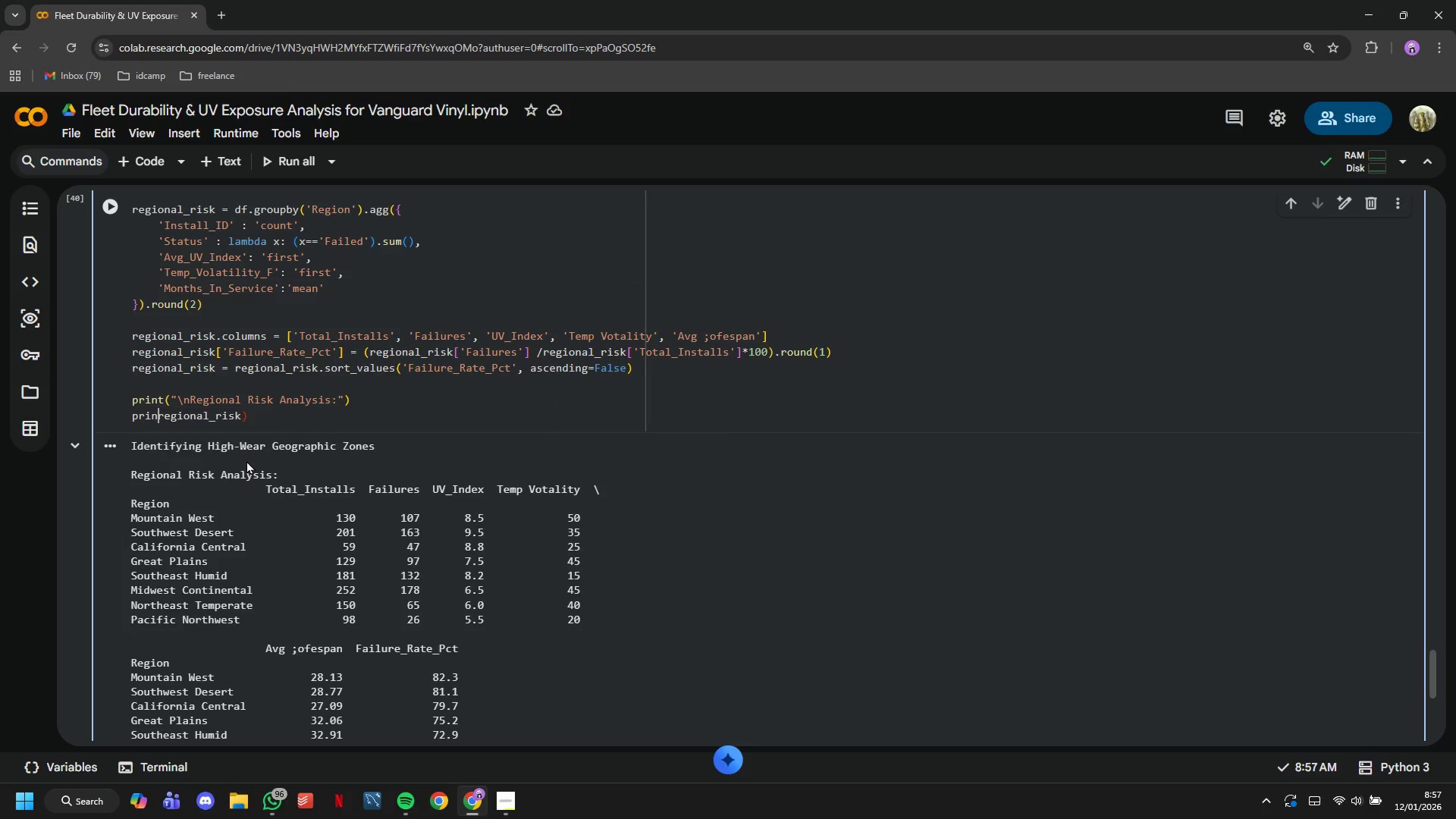 
key(Backspace)
 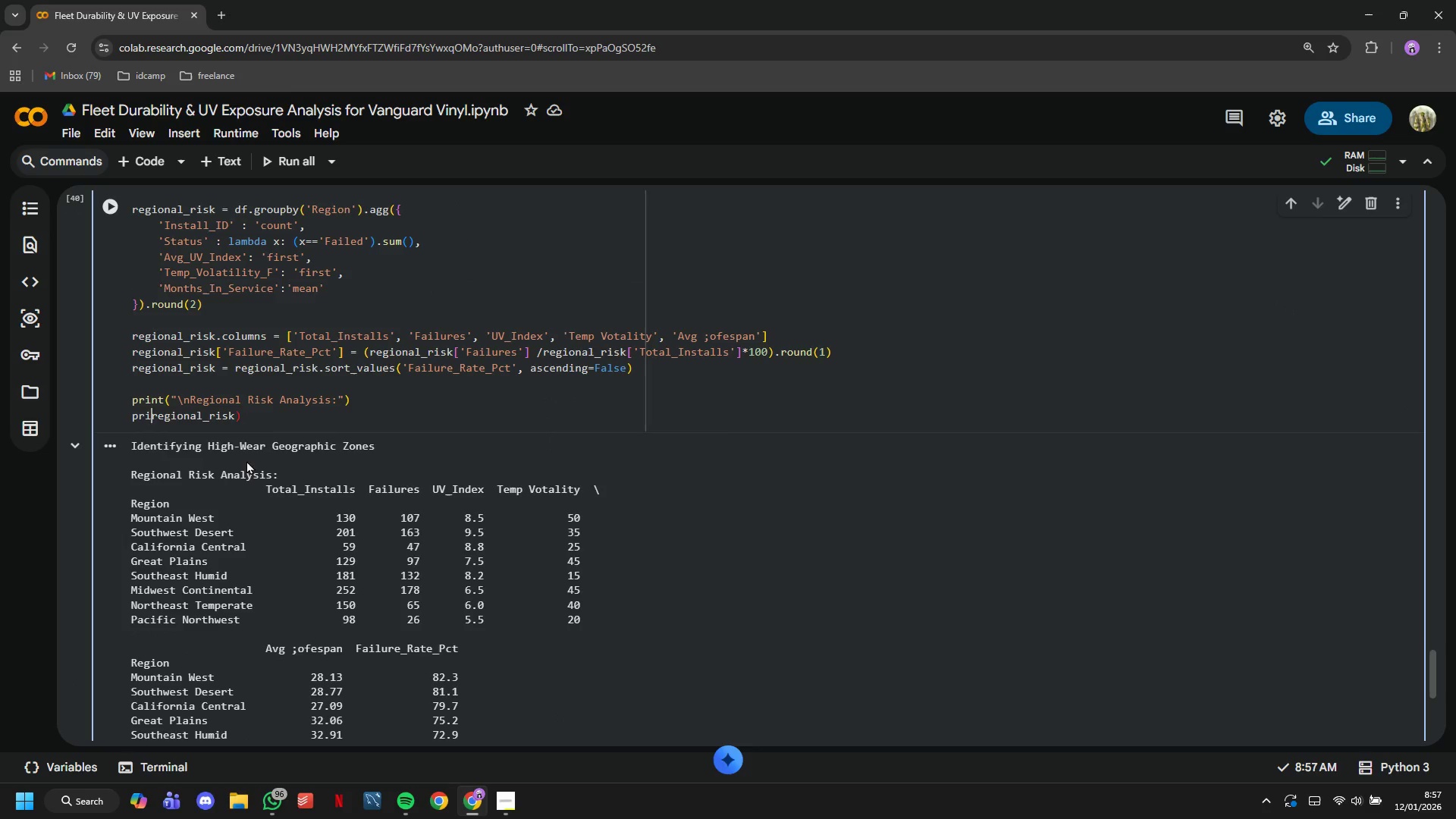 
key(Backspace)
 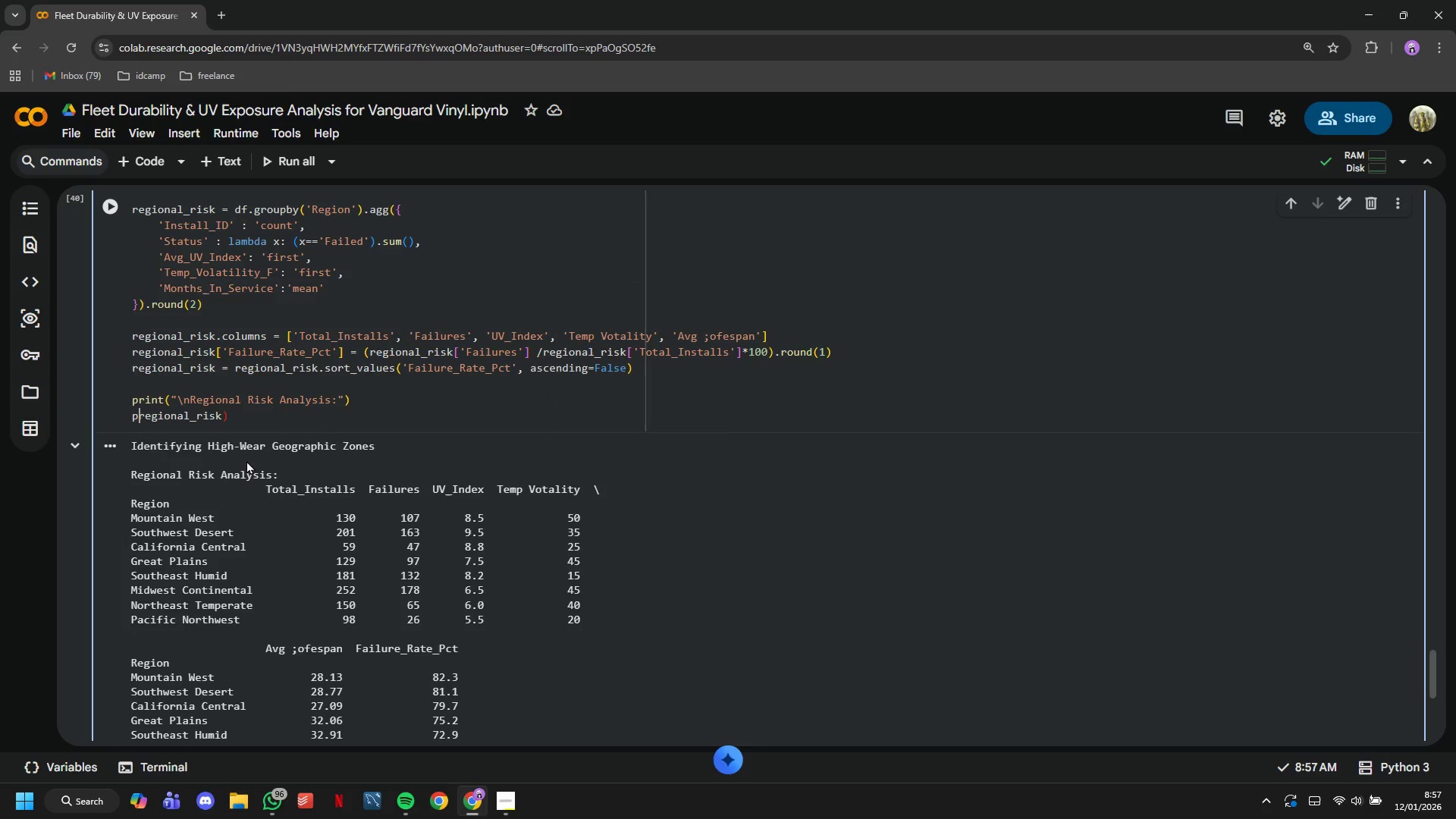 
key(Backspace)
 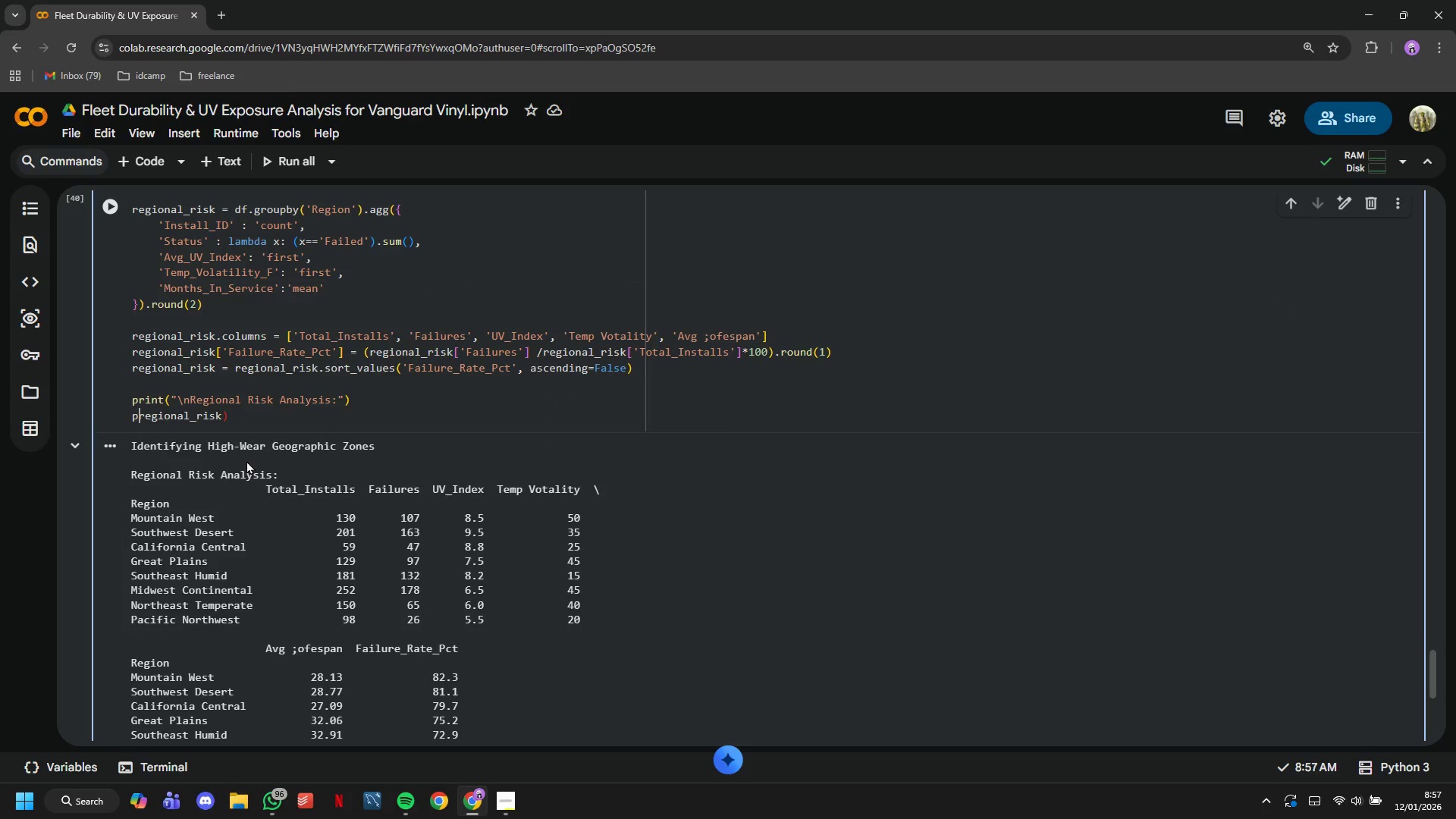 
key(Backspace)
 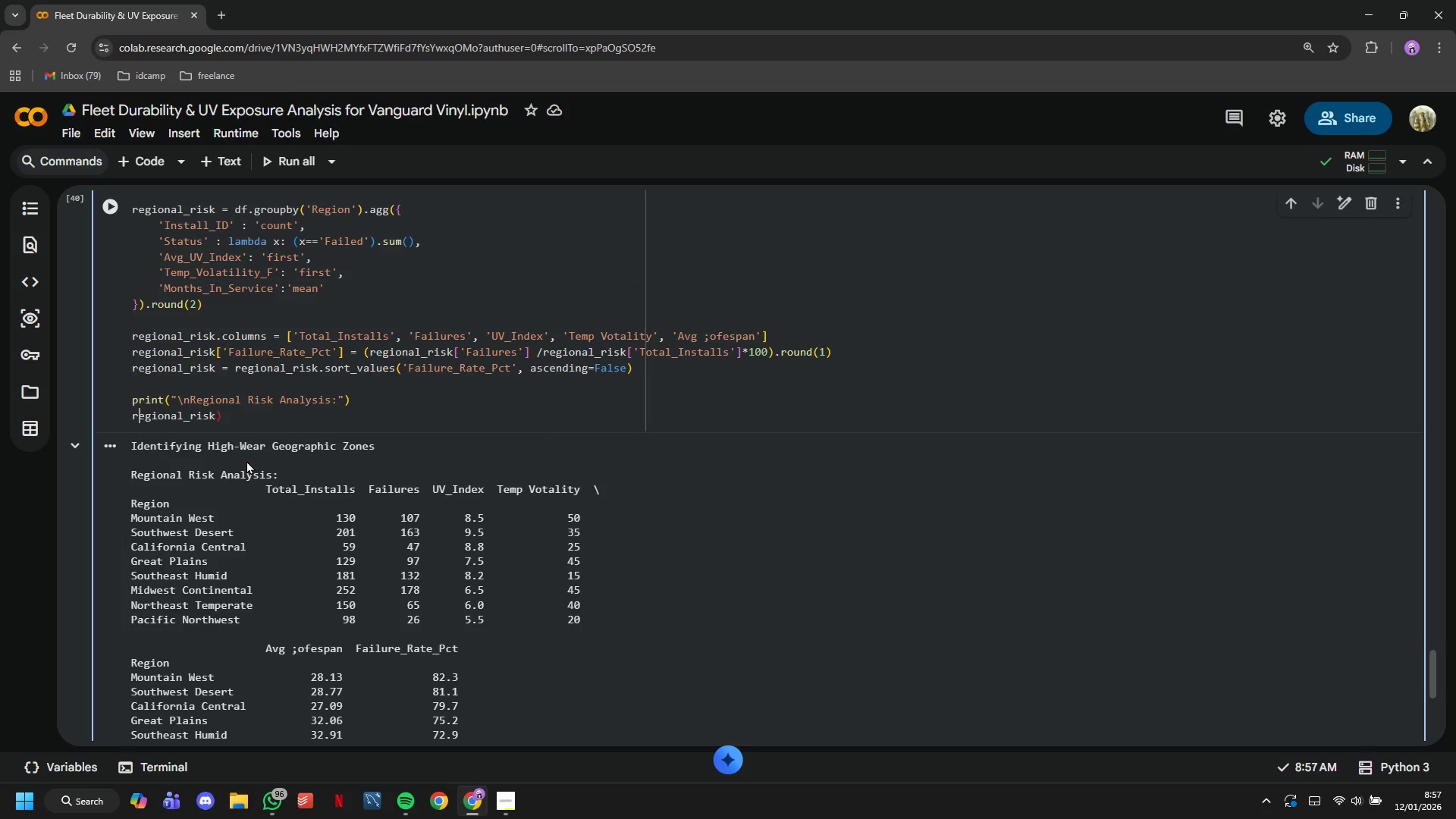 
hold_key(key=ArrowRight, duration=0.97)
 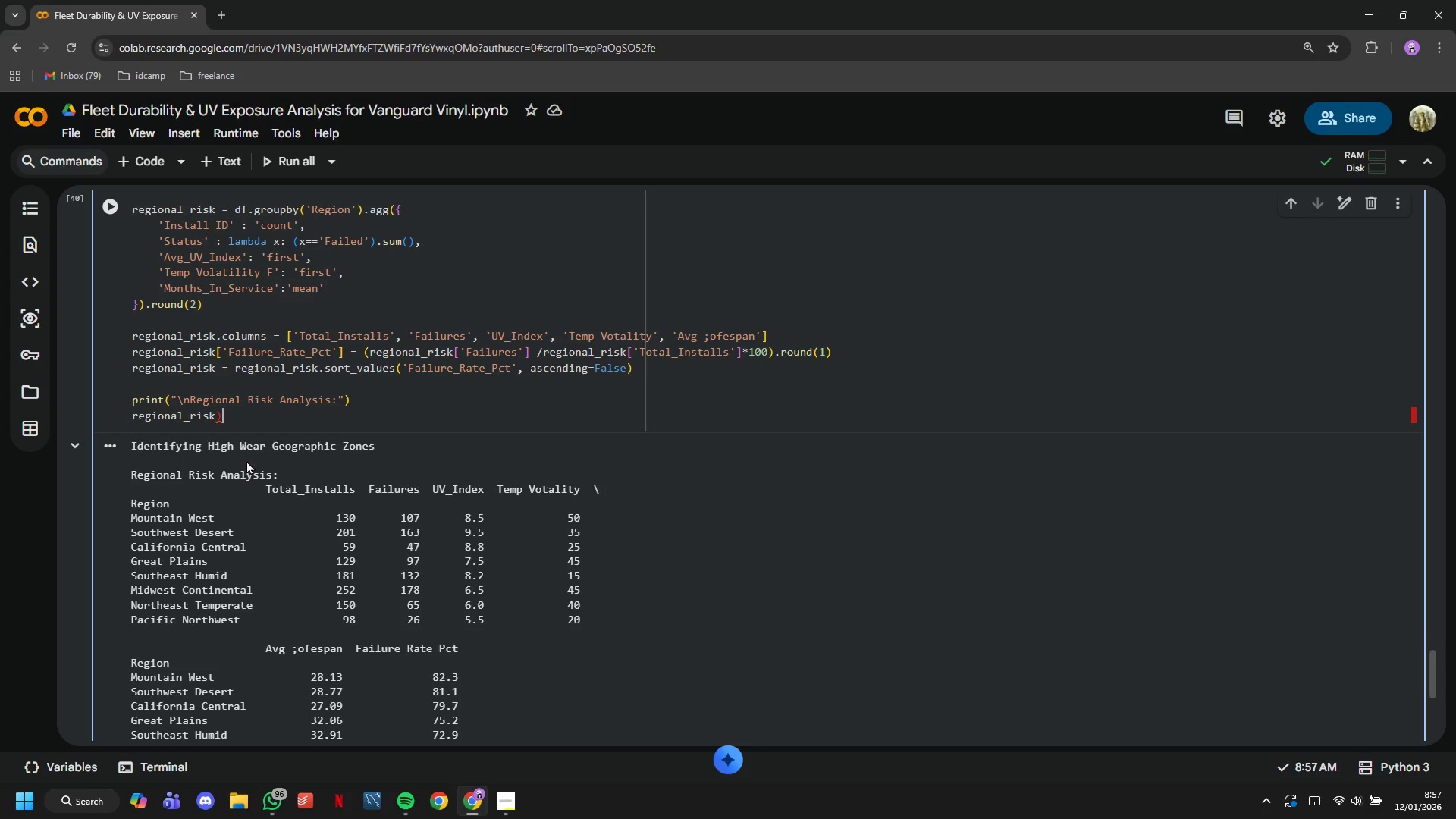 
key(Backspace)
 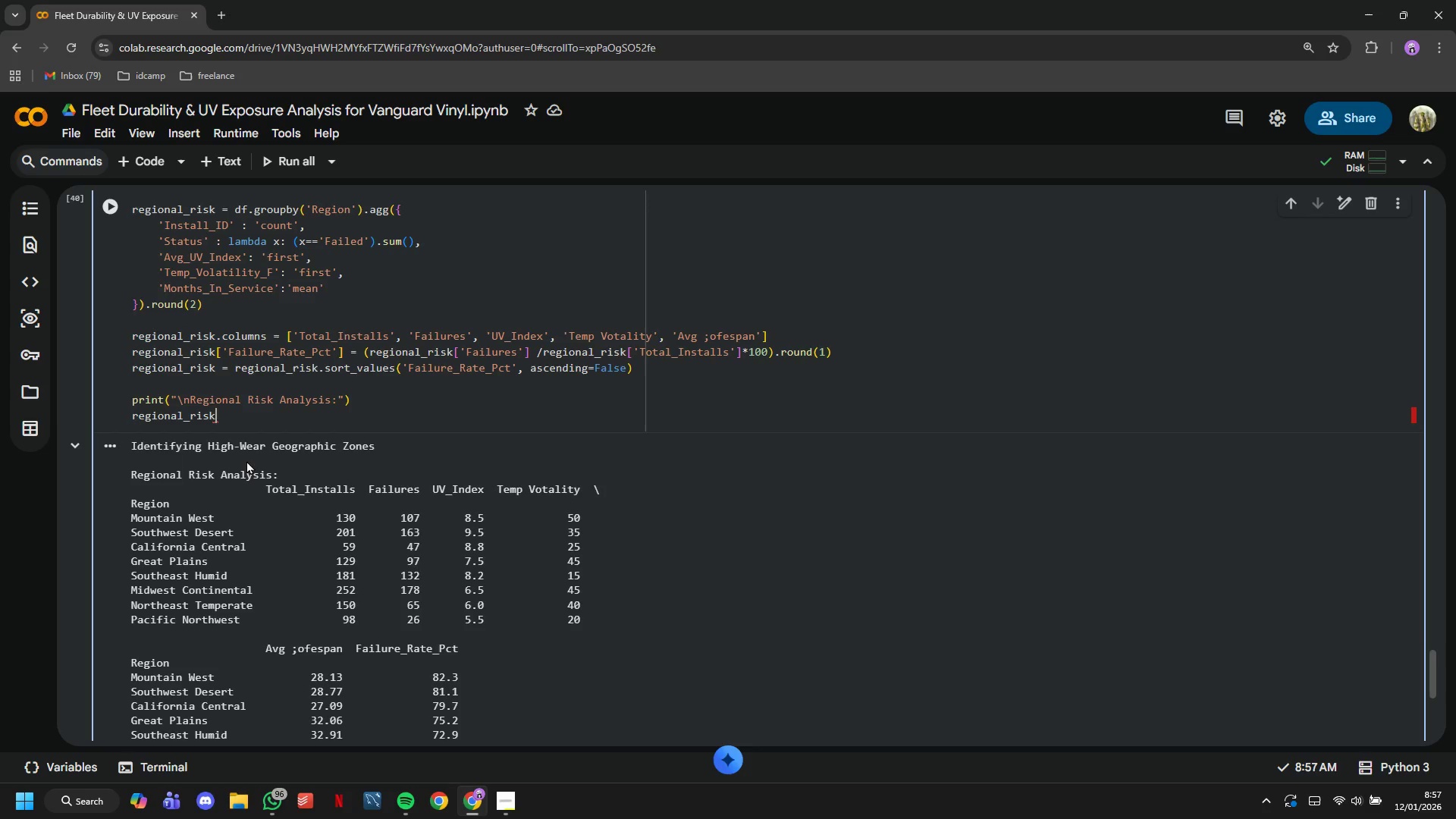 
key(ArrowUp)
 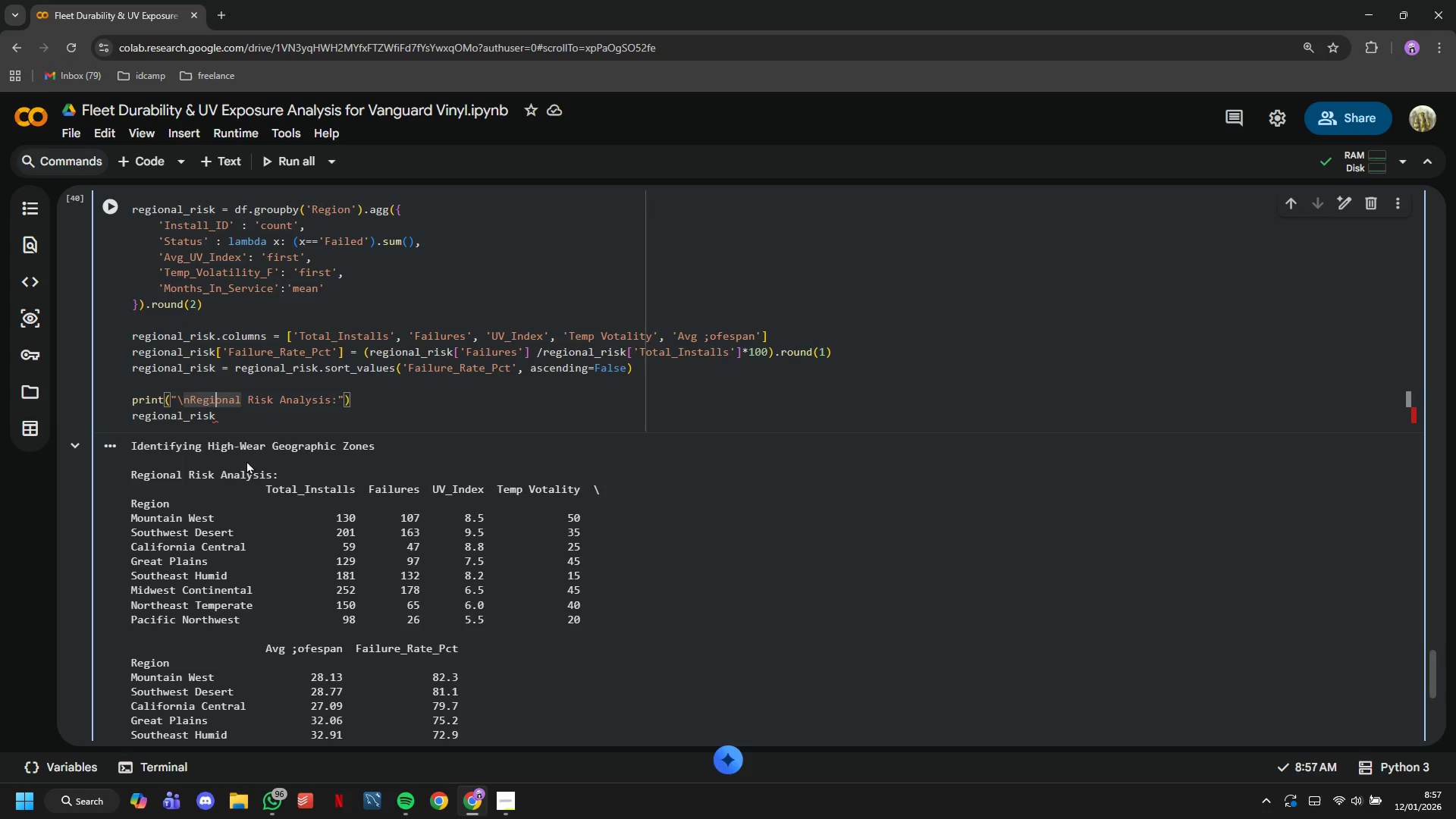 
key(ArrowRight)
 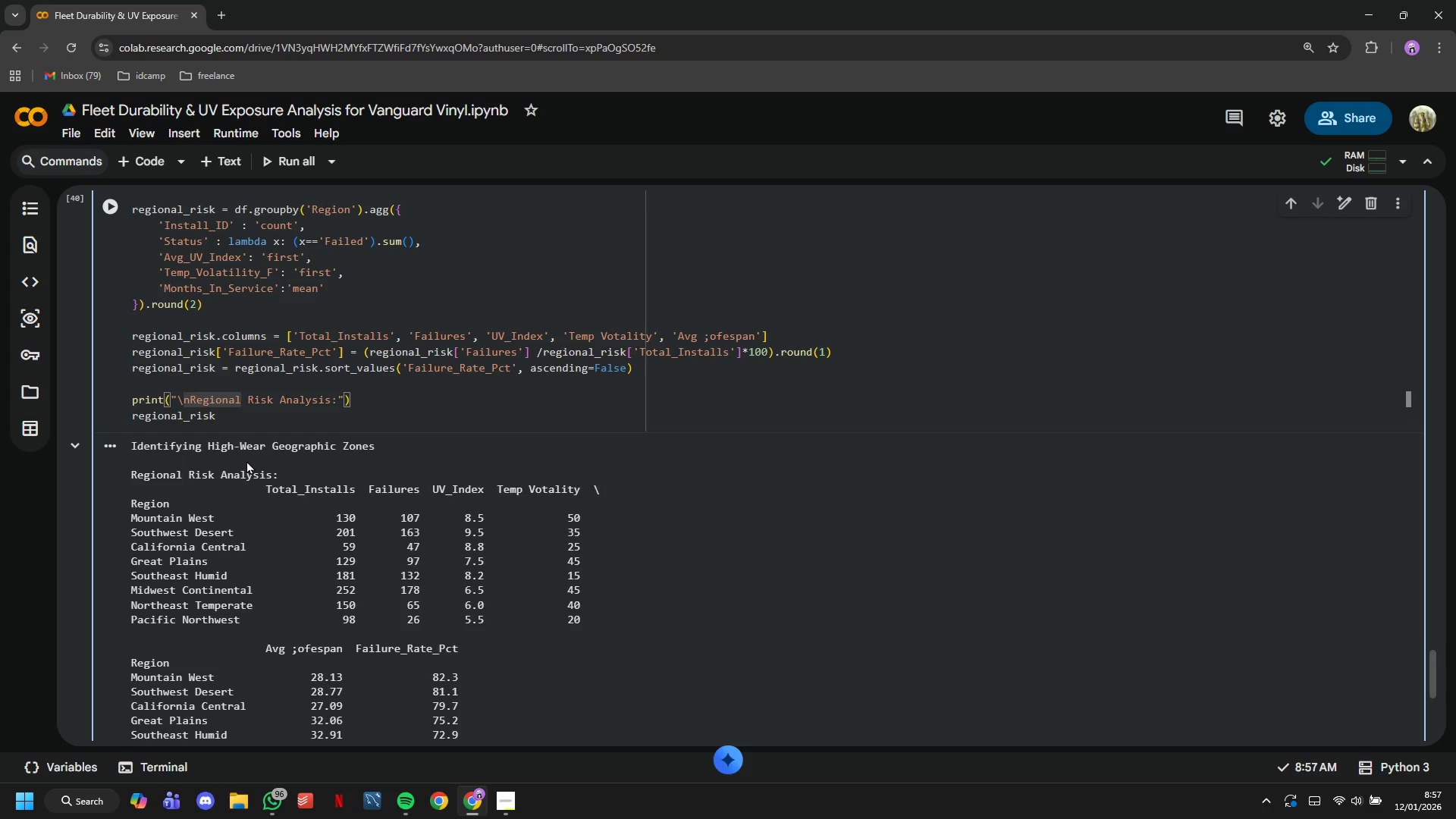 
hold_key(key=ArrowRight, duration=0.89)
 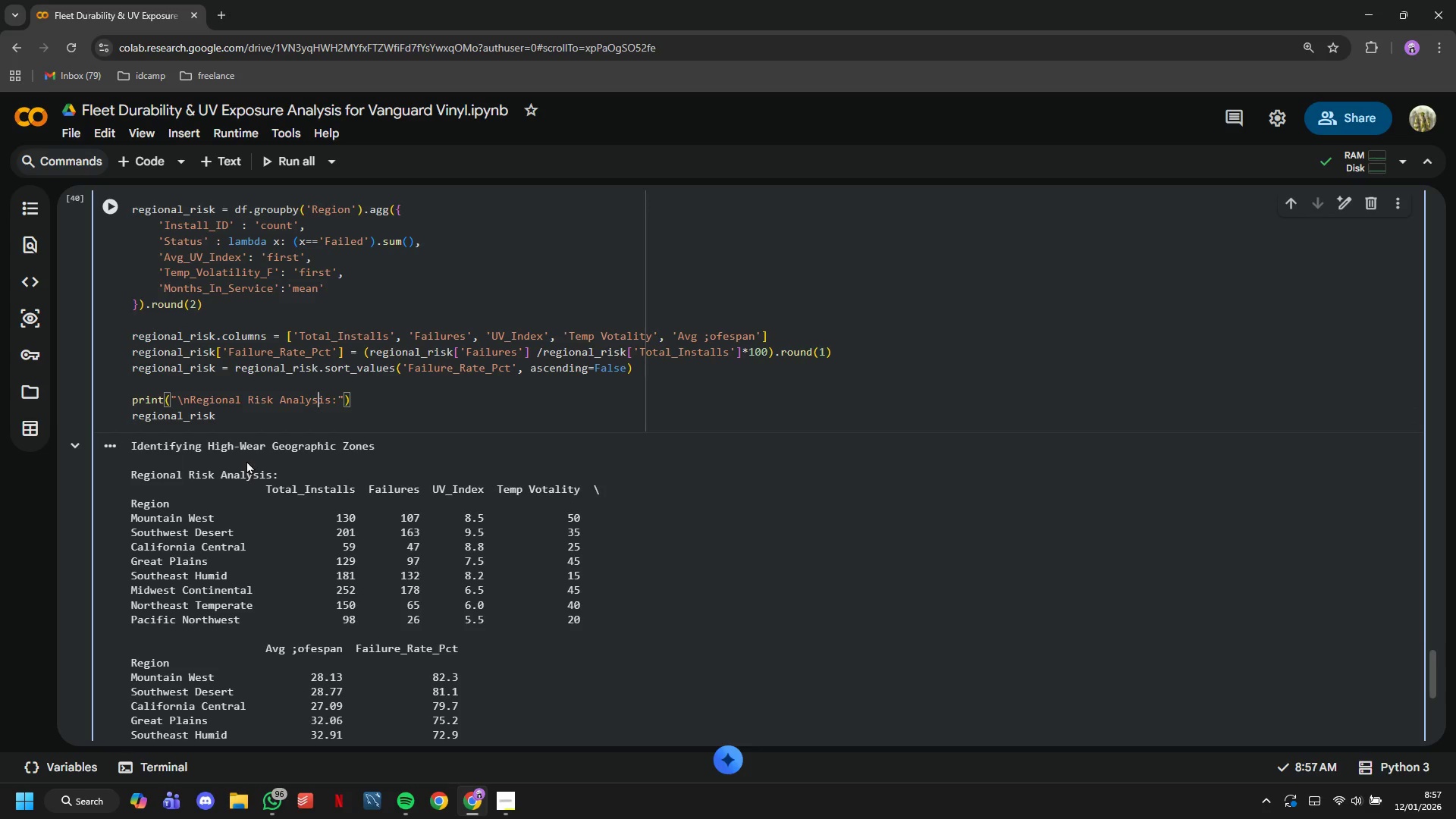 
key(ArrowRight)
 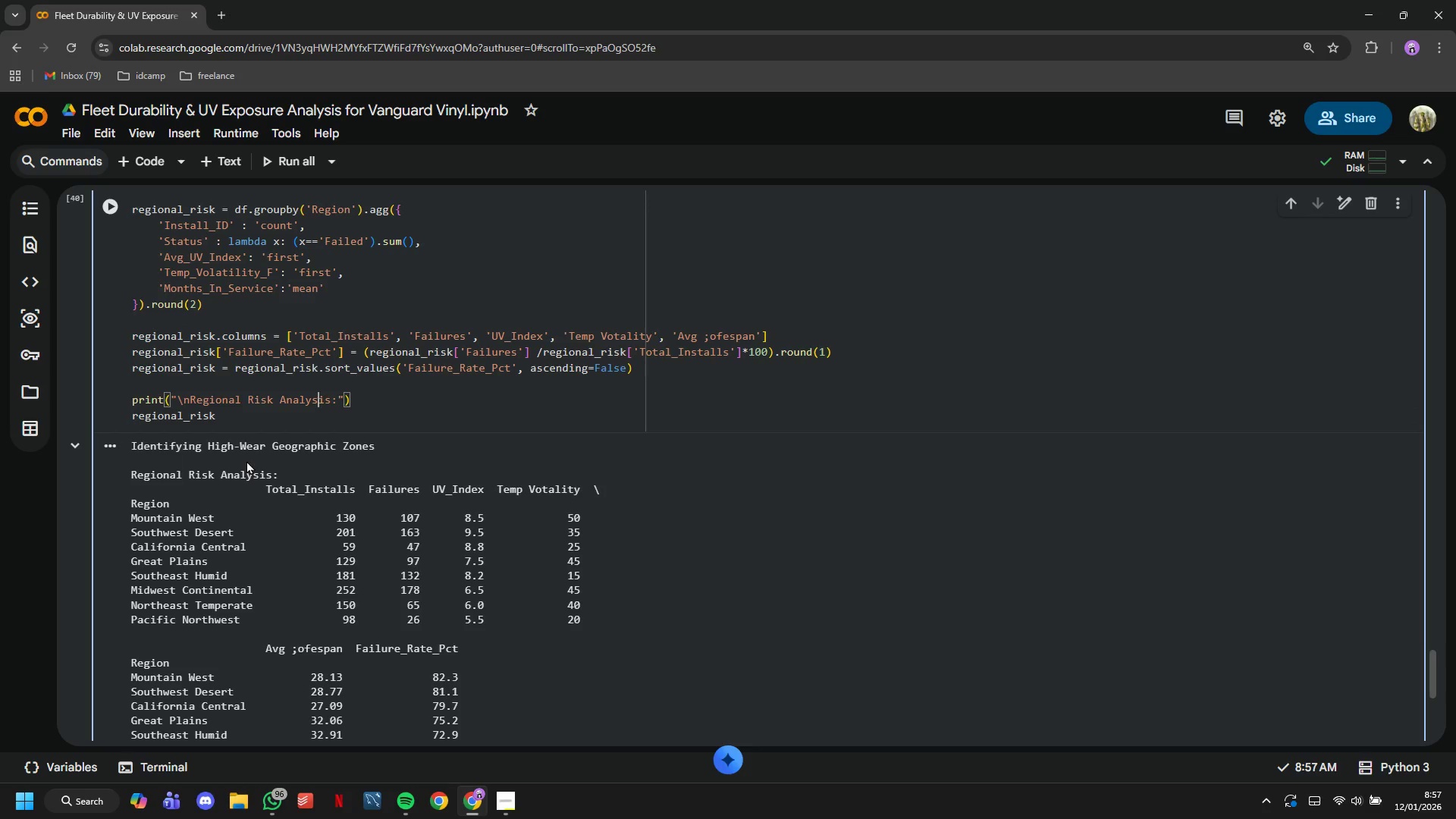 
key(ArrowRight)
 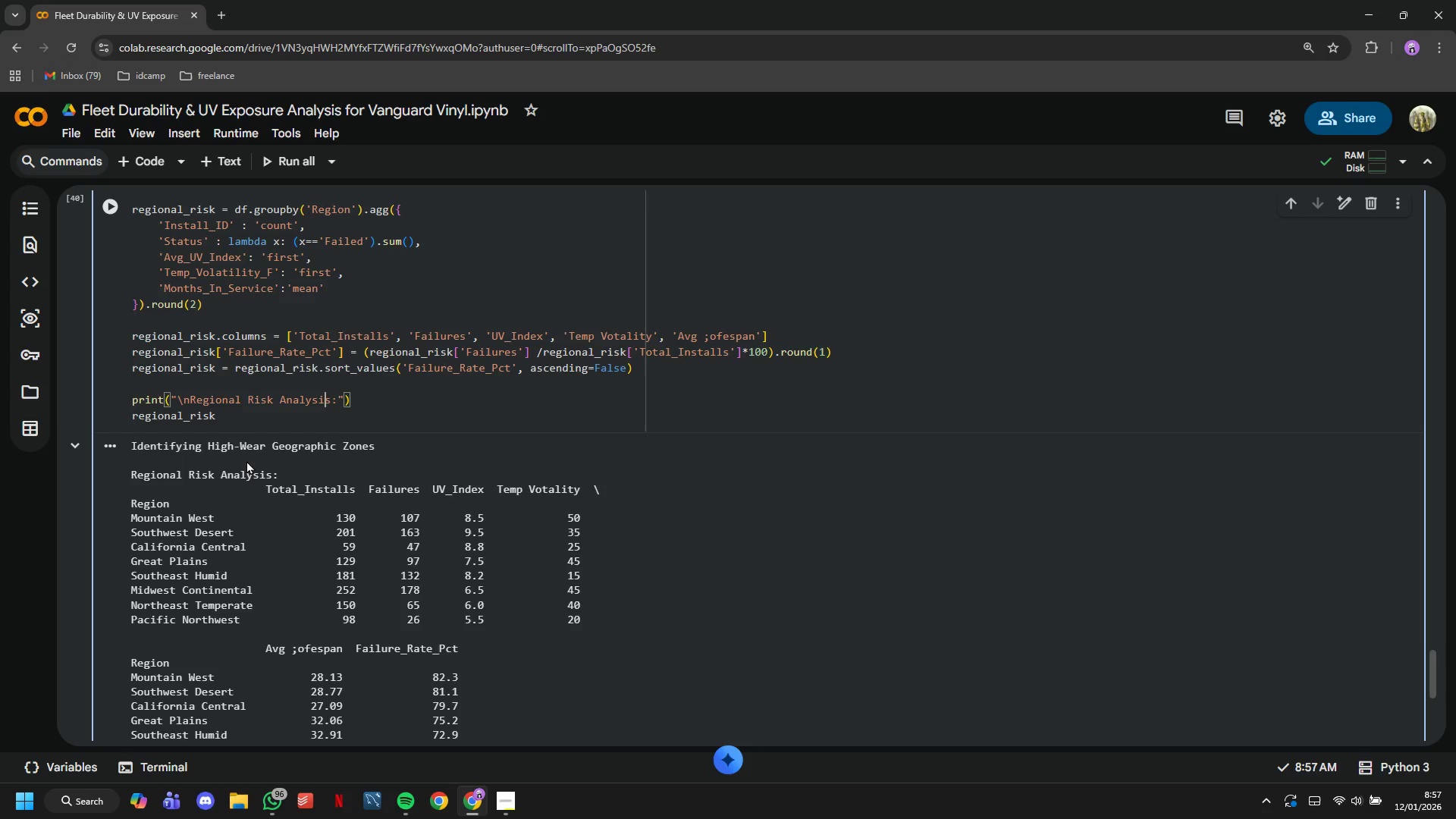 
key(ArrowRight)
 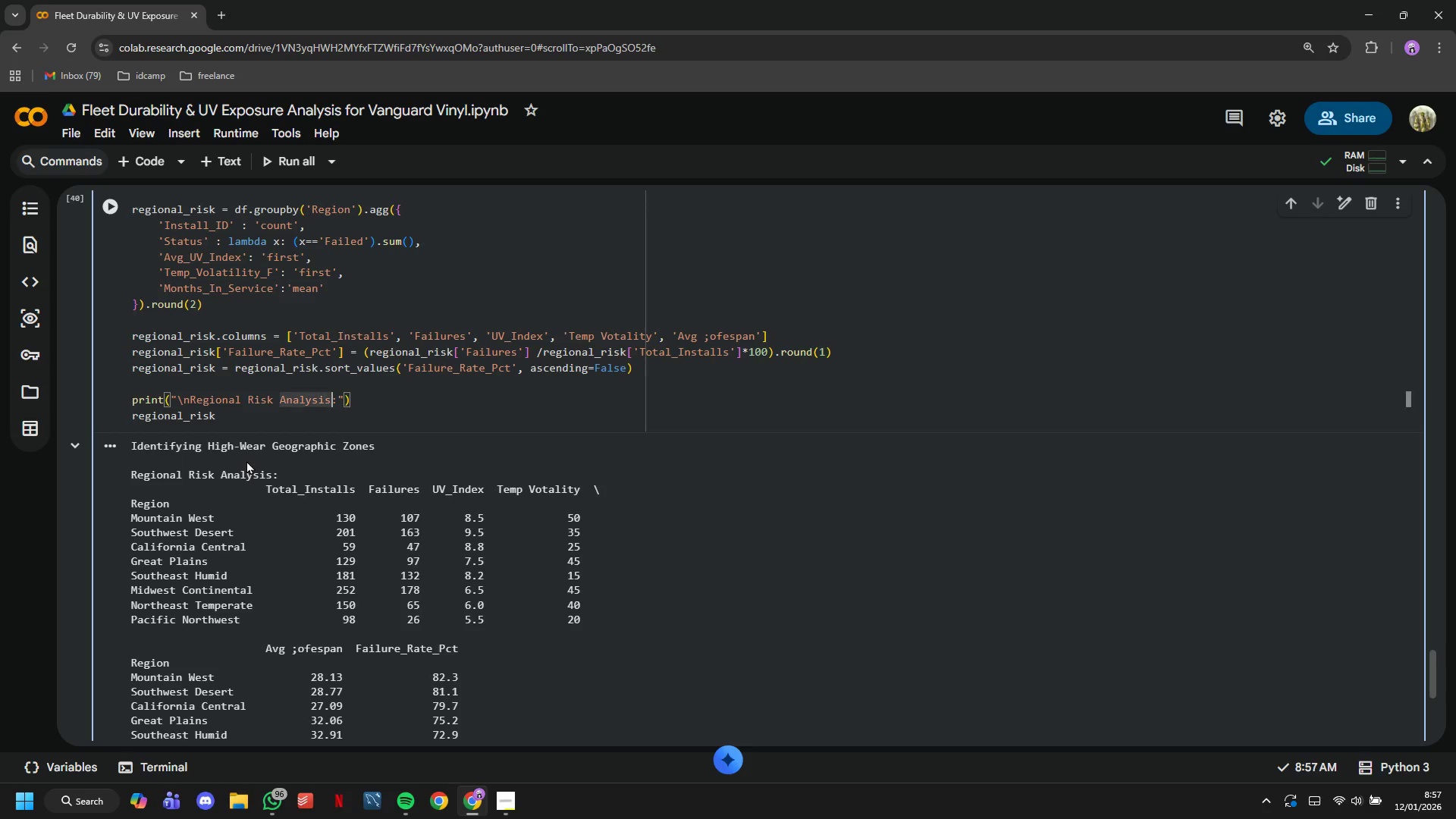 
key(Backspace)
key(Backspace)
key(Backspace)
key(Backspace)
key(Backspace)
key(Backspace)
key(Backspace)
type(ssasment (sorted by failure rate)
 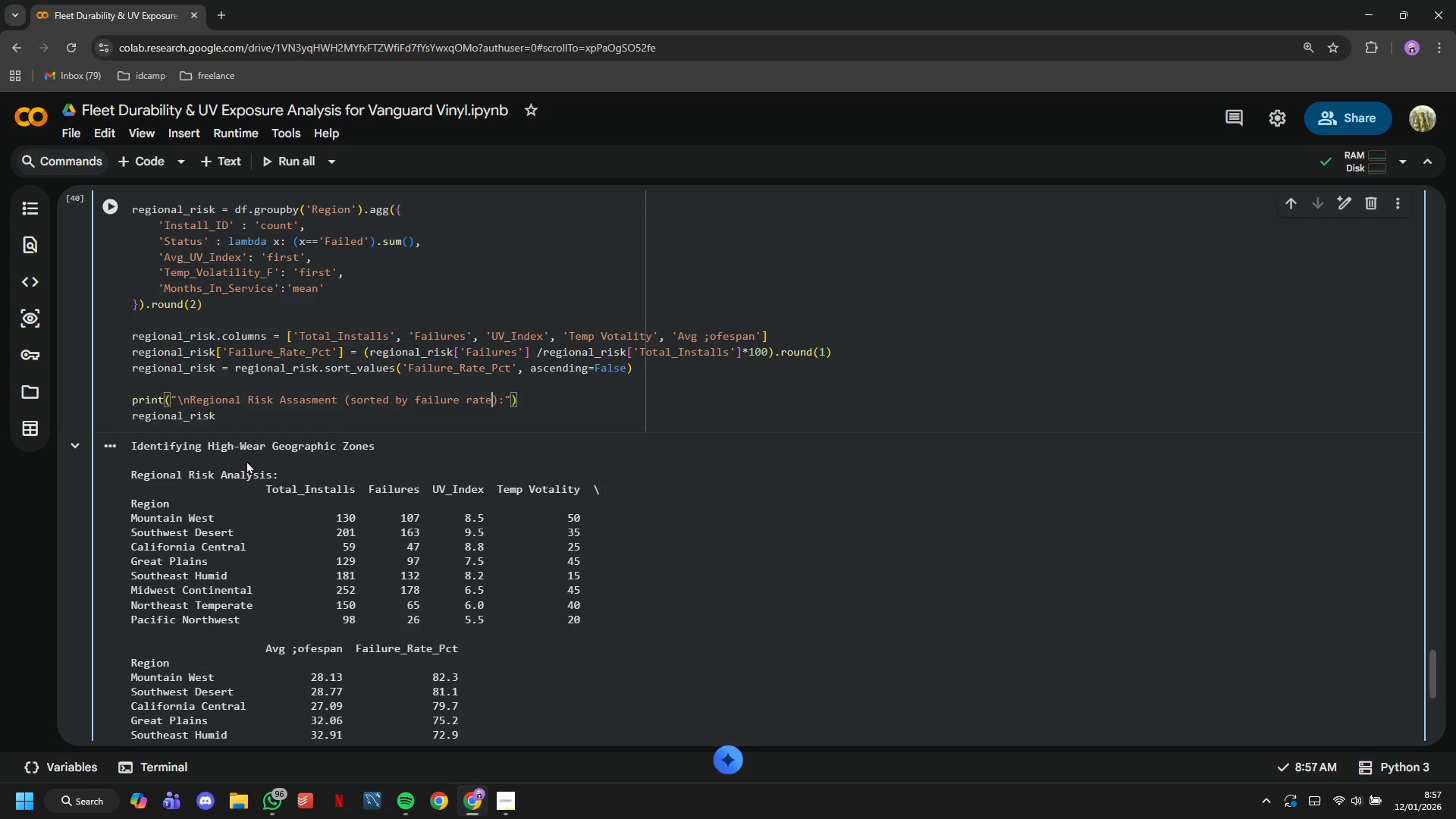 
key(ArrowRight)
 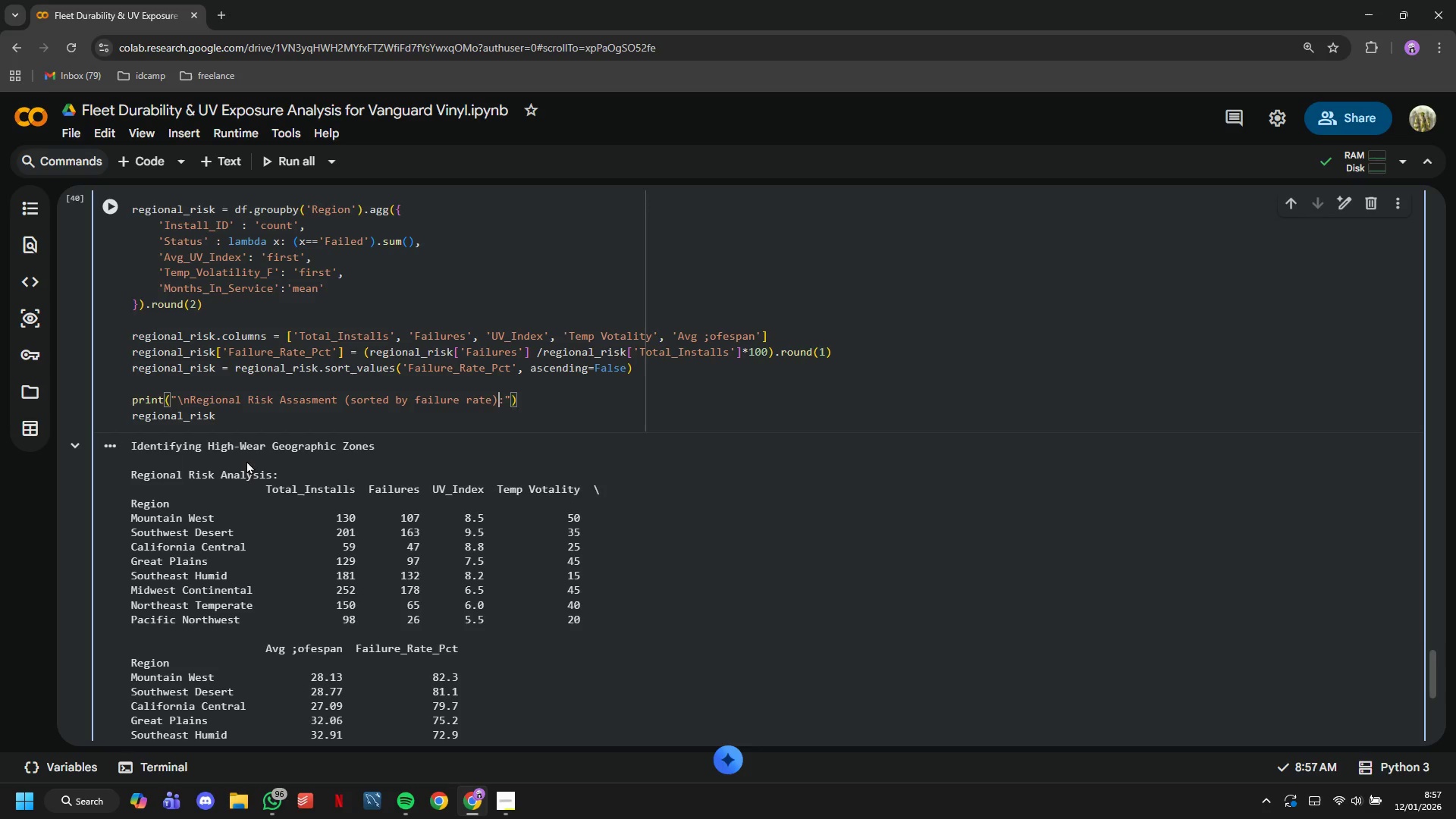 
key(Backspace)
 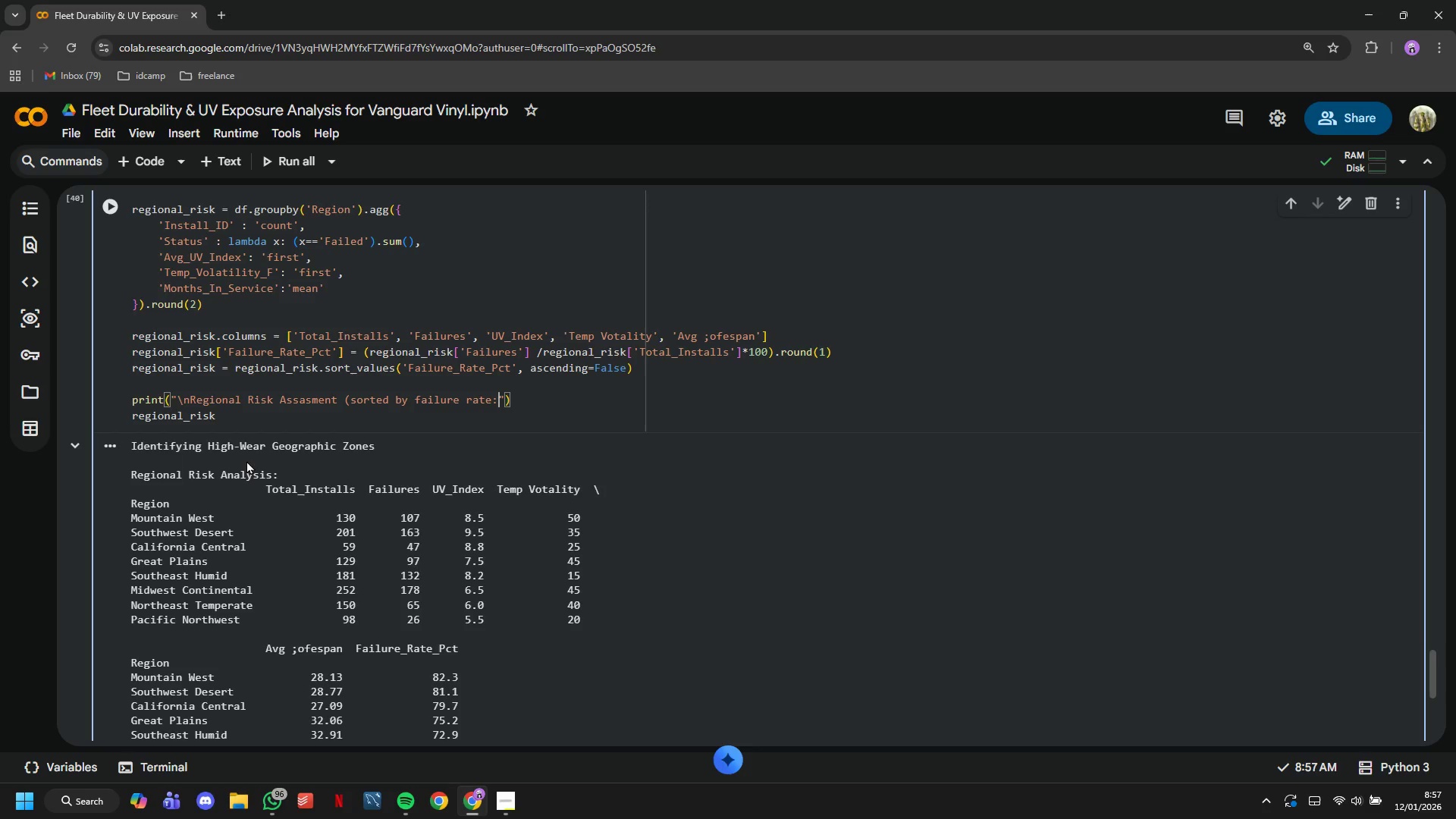 
key(ArrowRight)
 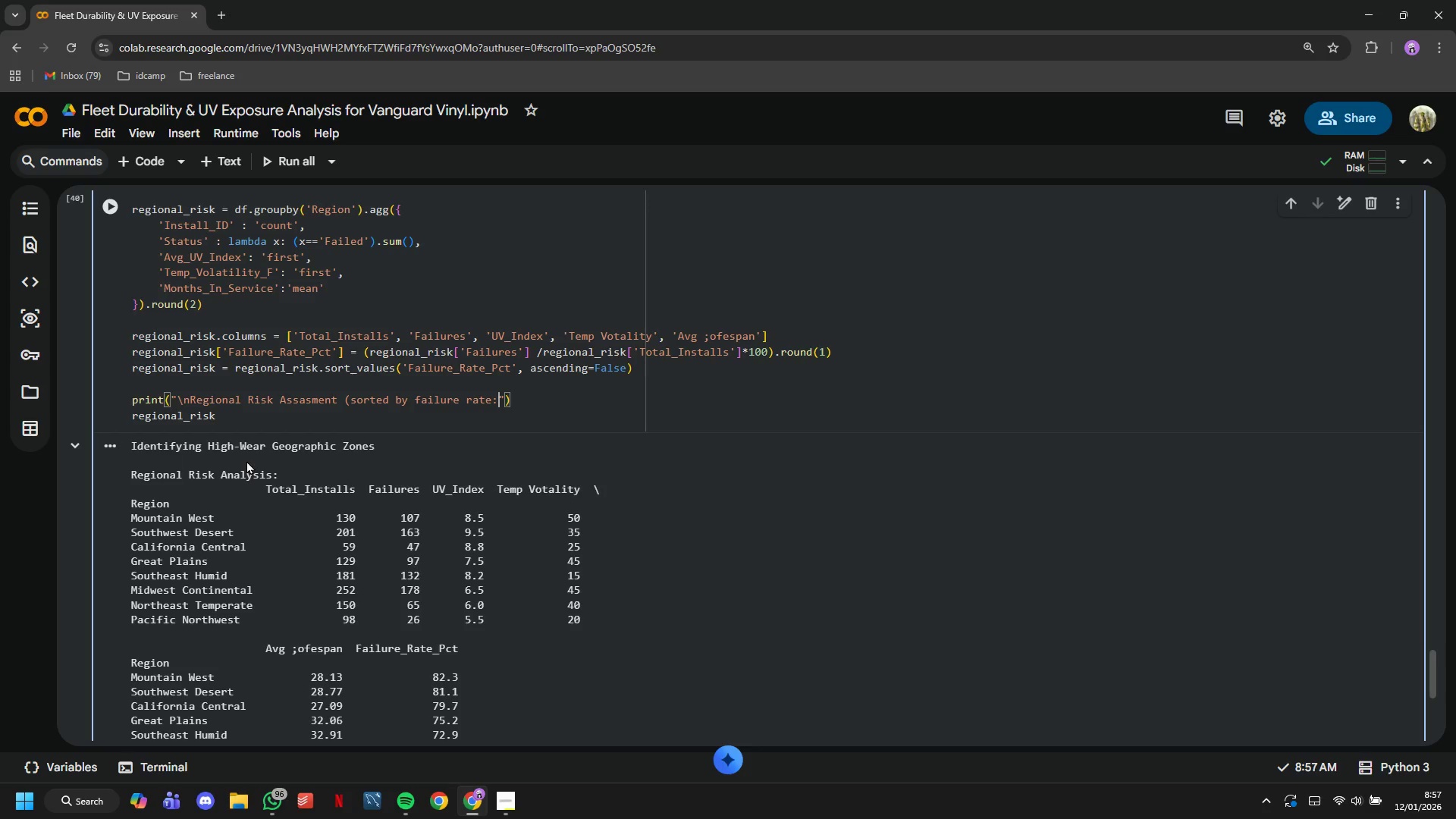 
key(ArrowRight)
 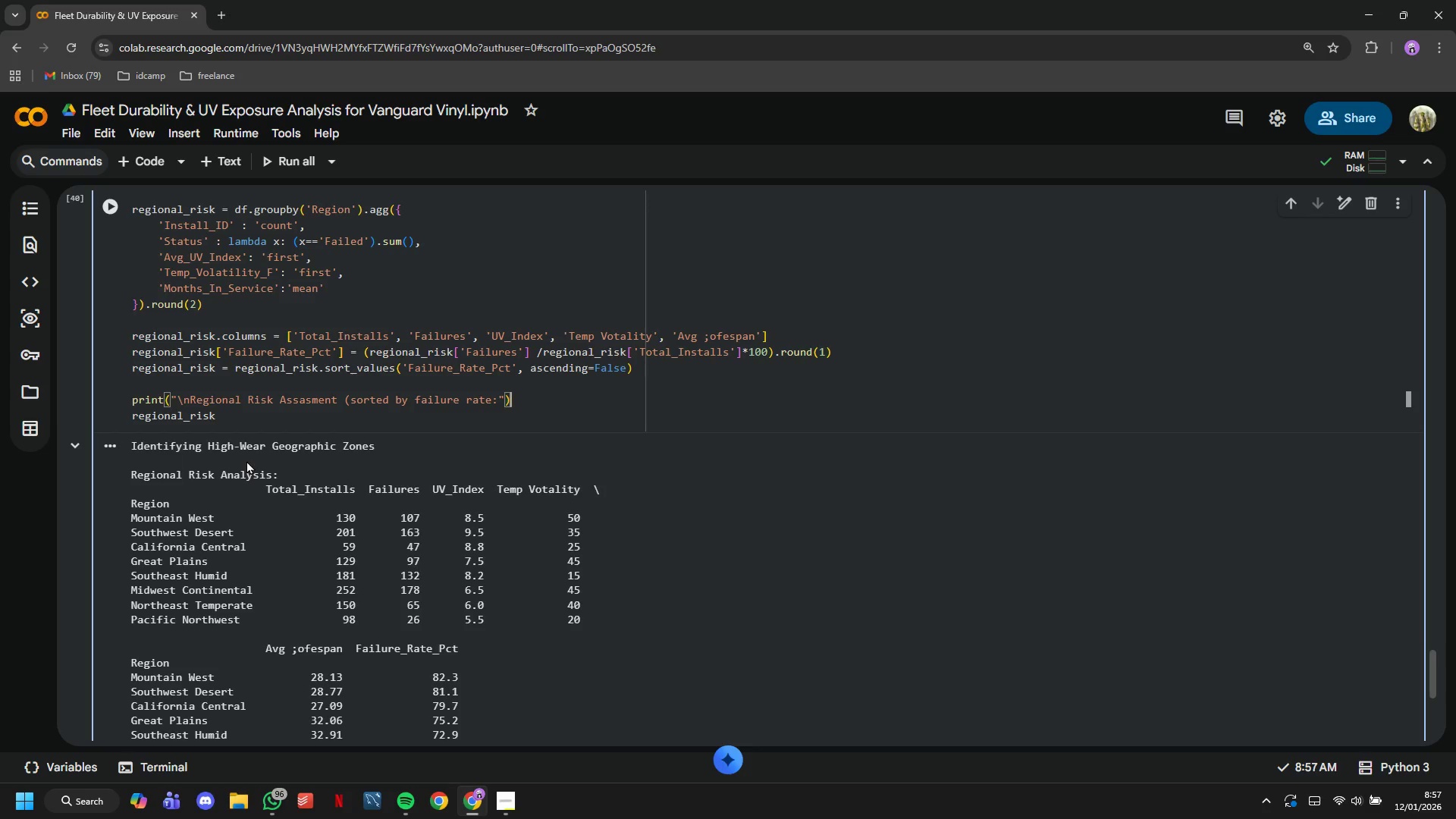 
key(ArrowRight)
 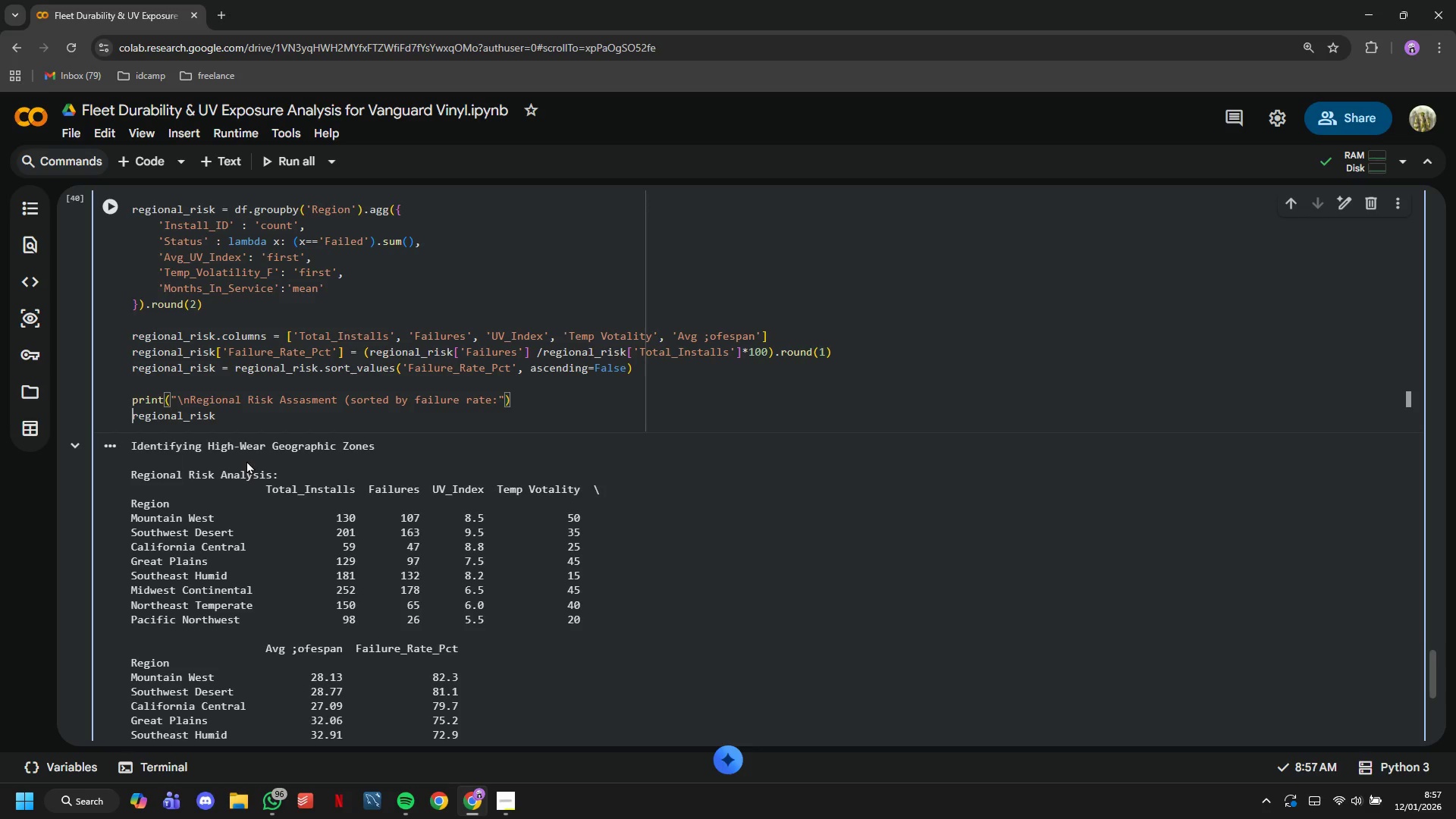 
key(ArrowRight)
 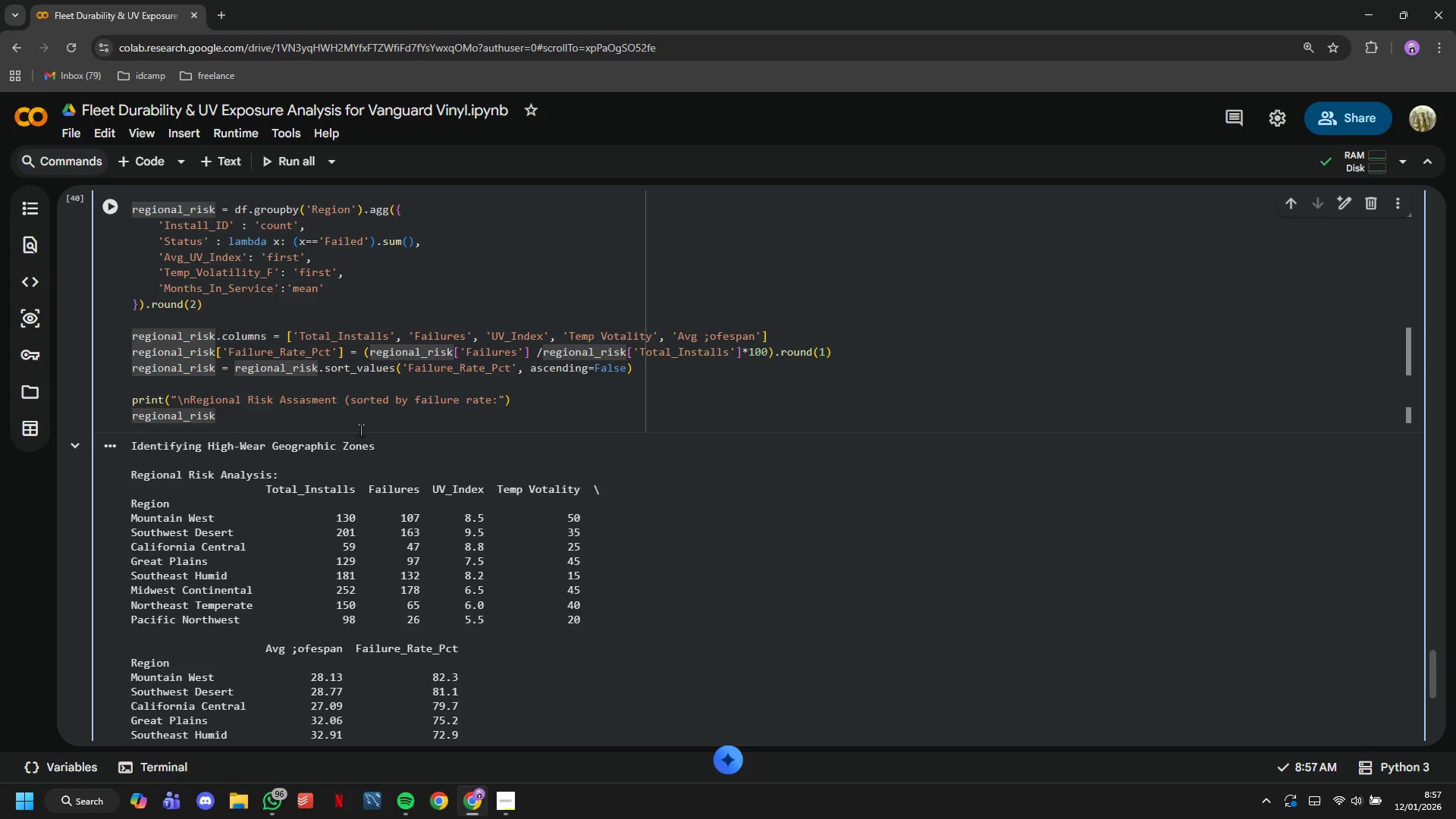 
wait(6.09)
 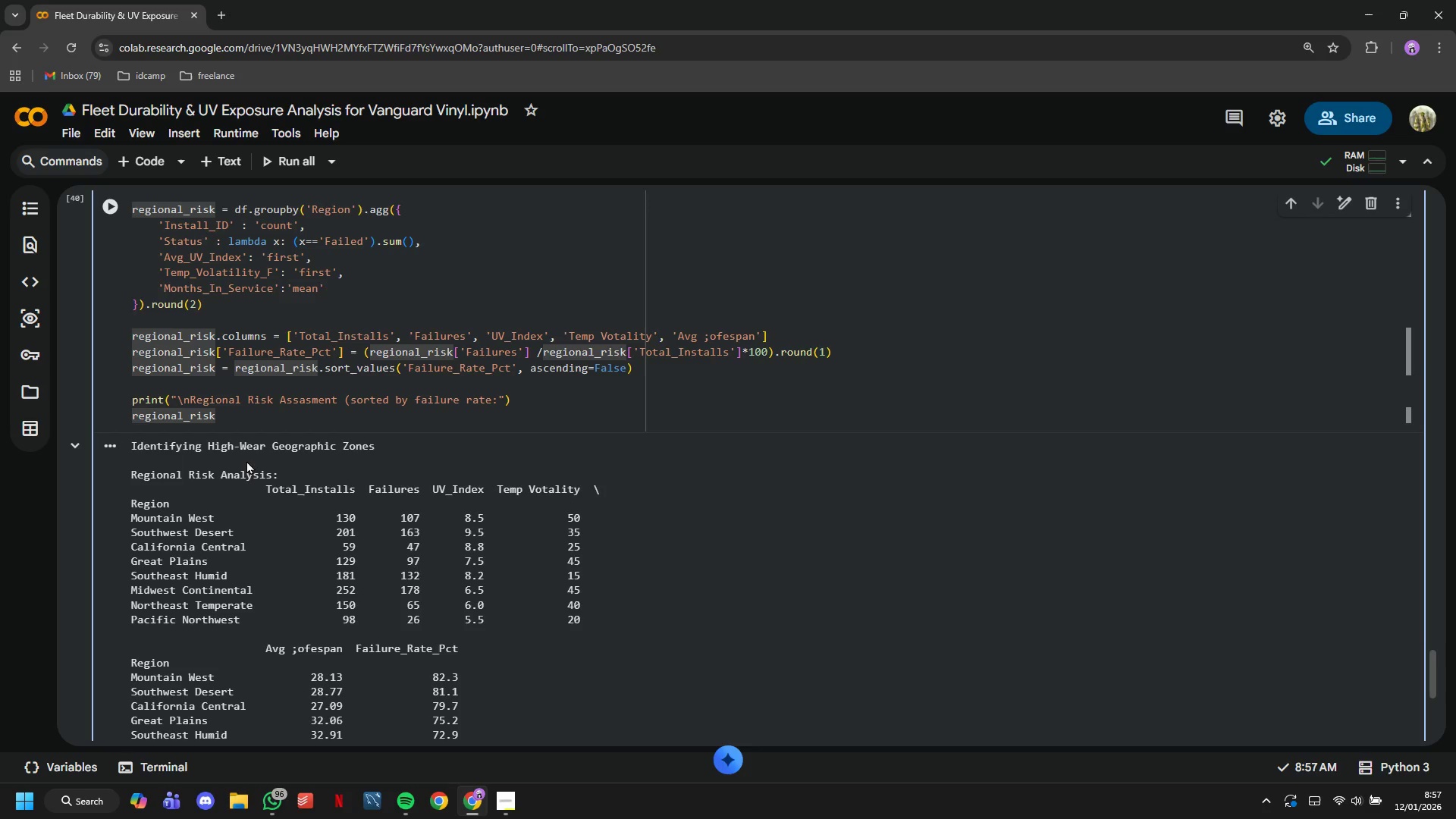 
left_click([110, 207])
 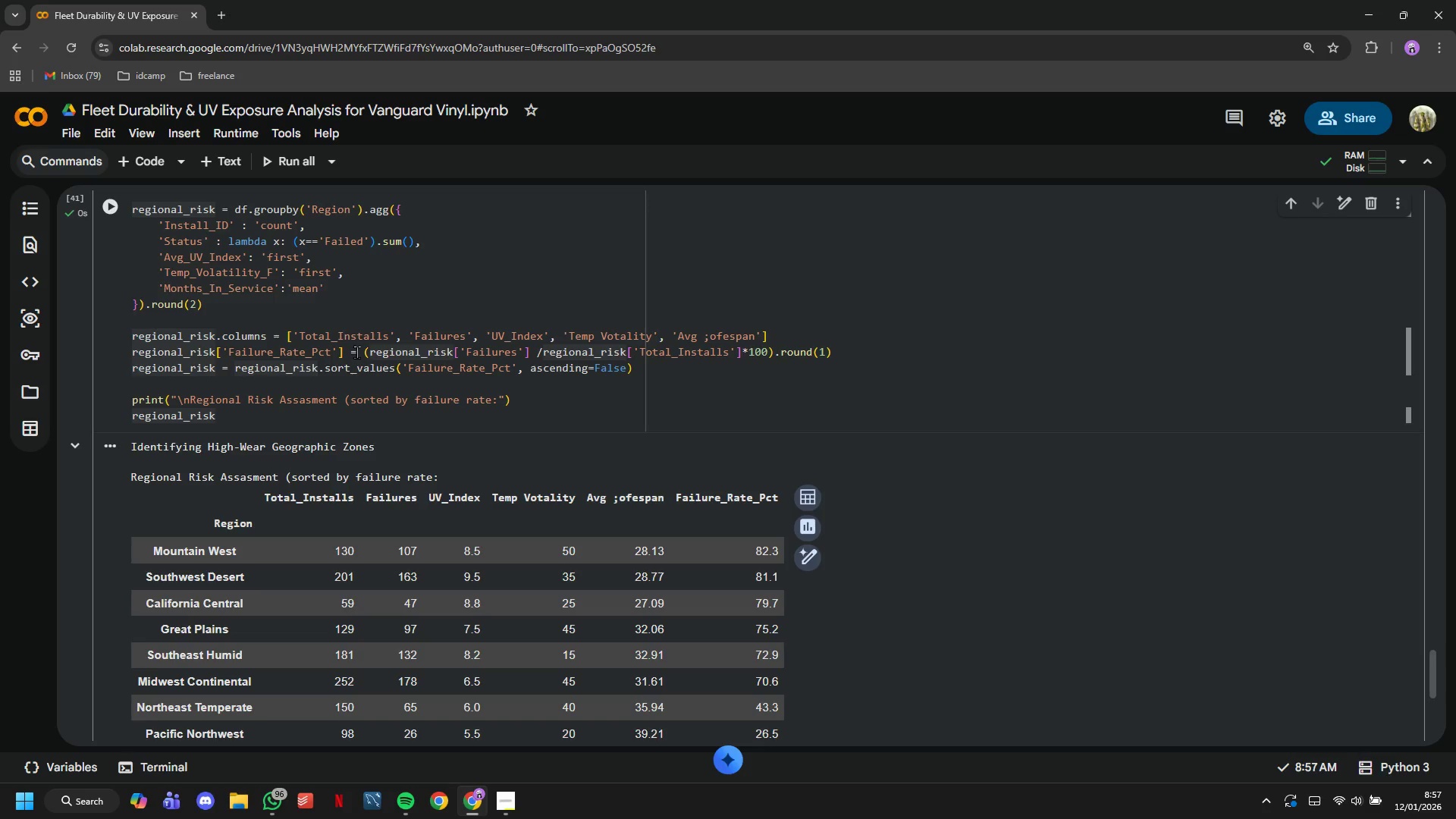 
scroll: coordinate [356, 352], scroll_direction: none, amount: 0.0
 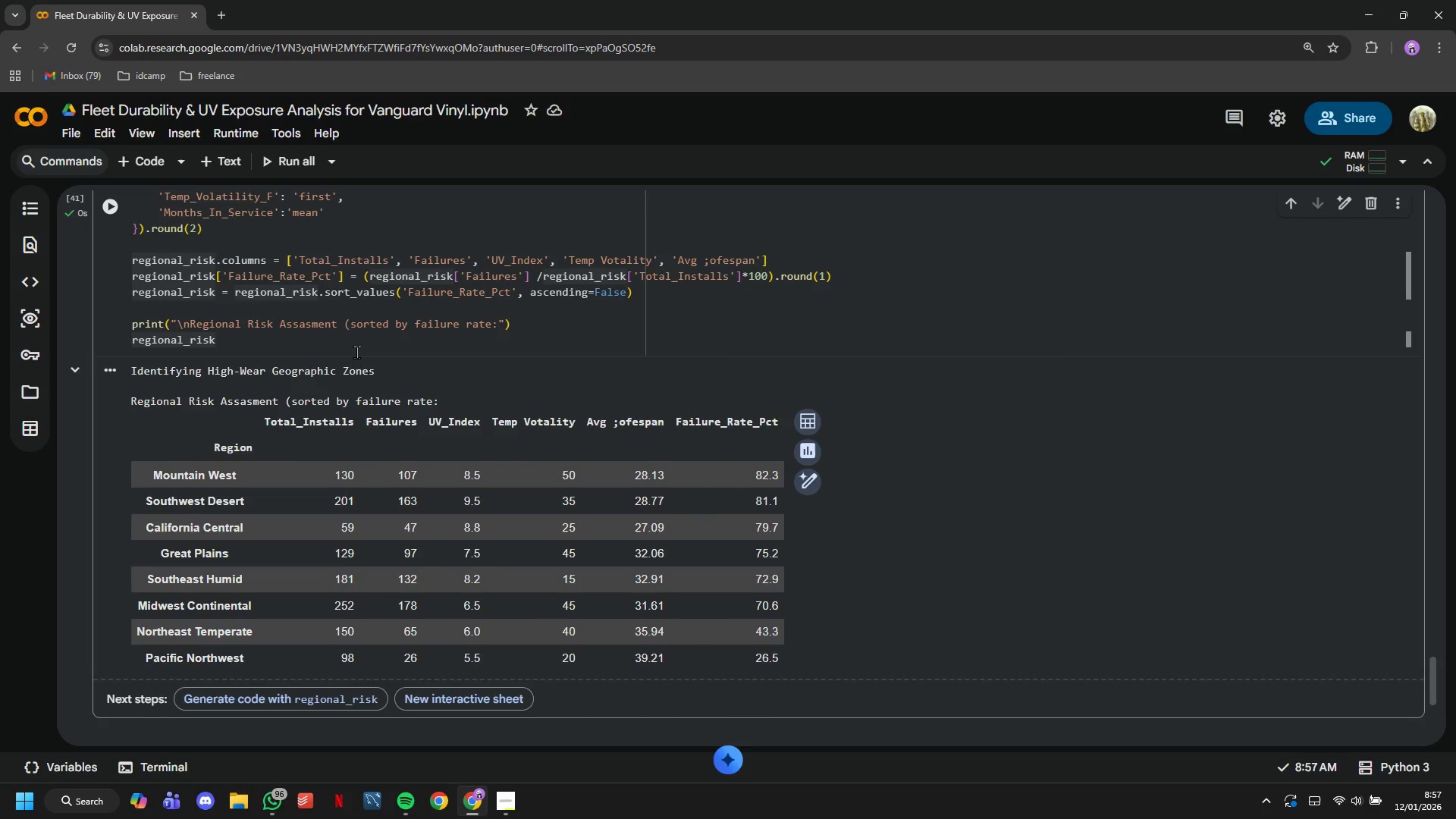 
wait(10.58)
 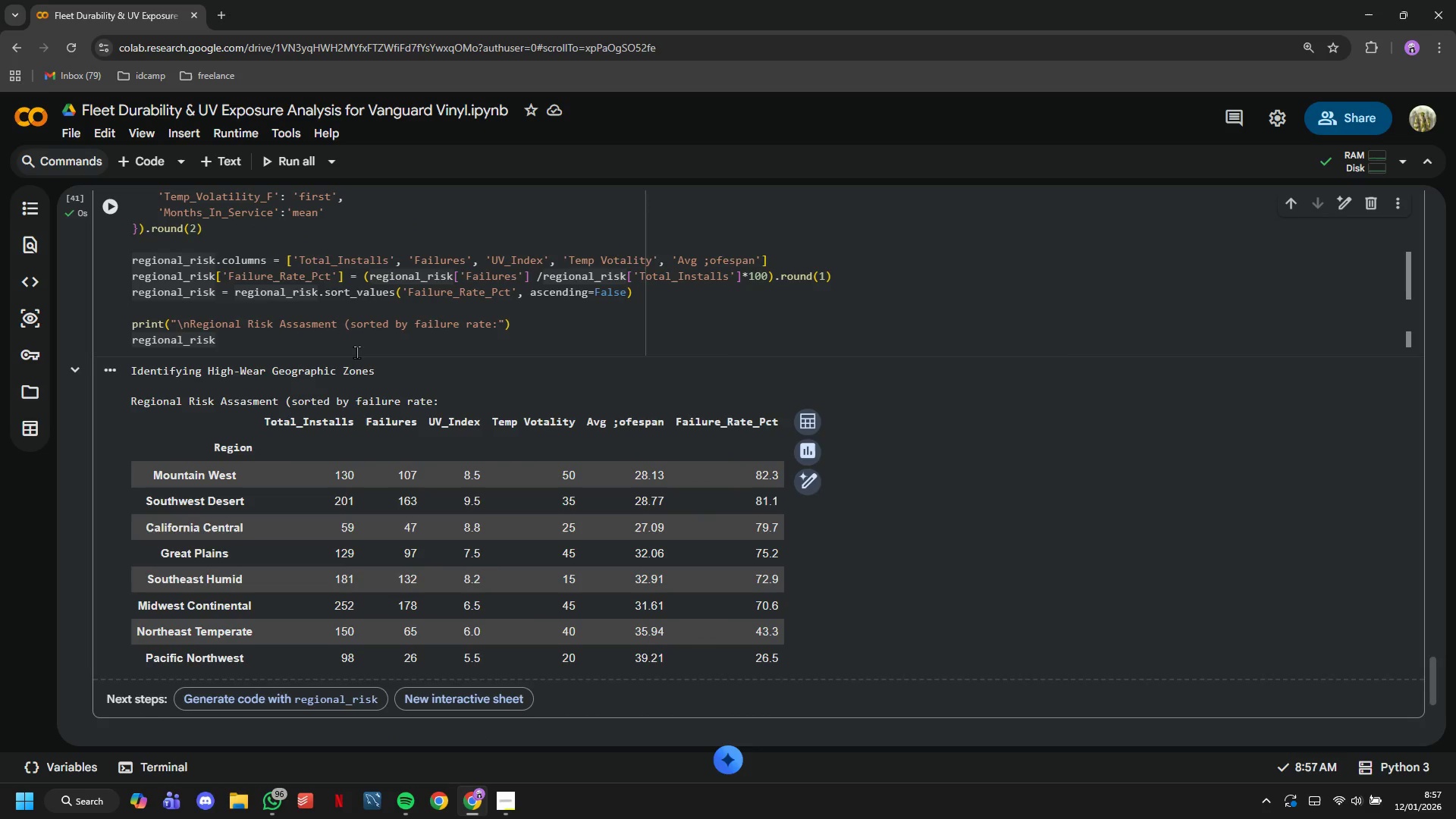 
left_click([162, 161])
 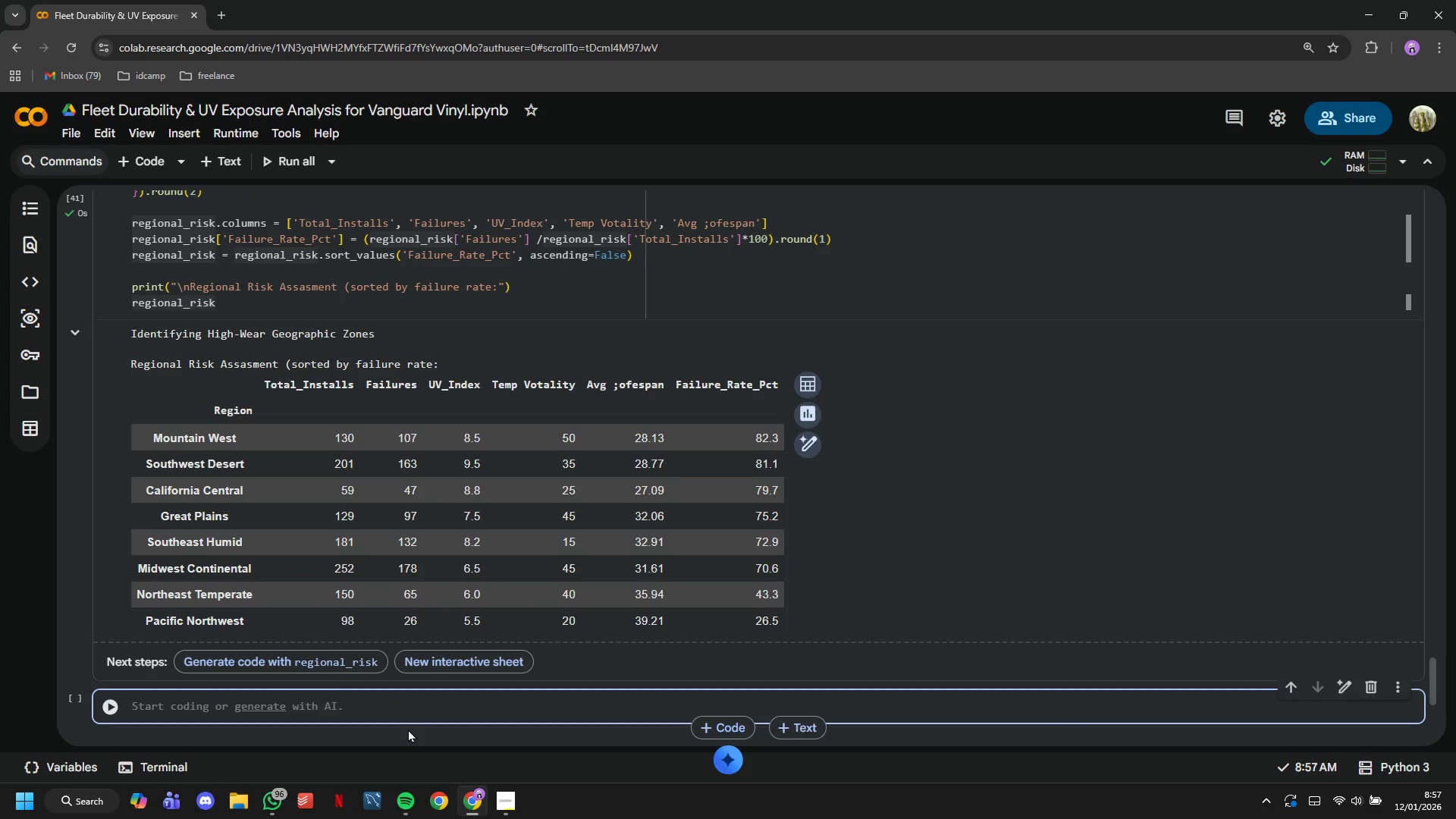 
type(# Classift )
key(Backspace)
key(Backspace)
type(y reg)
key(Backspace)
type(gions)
 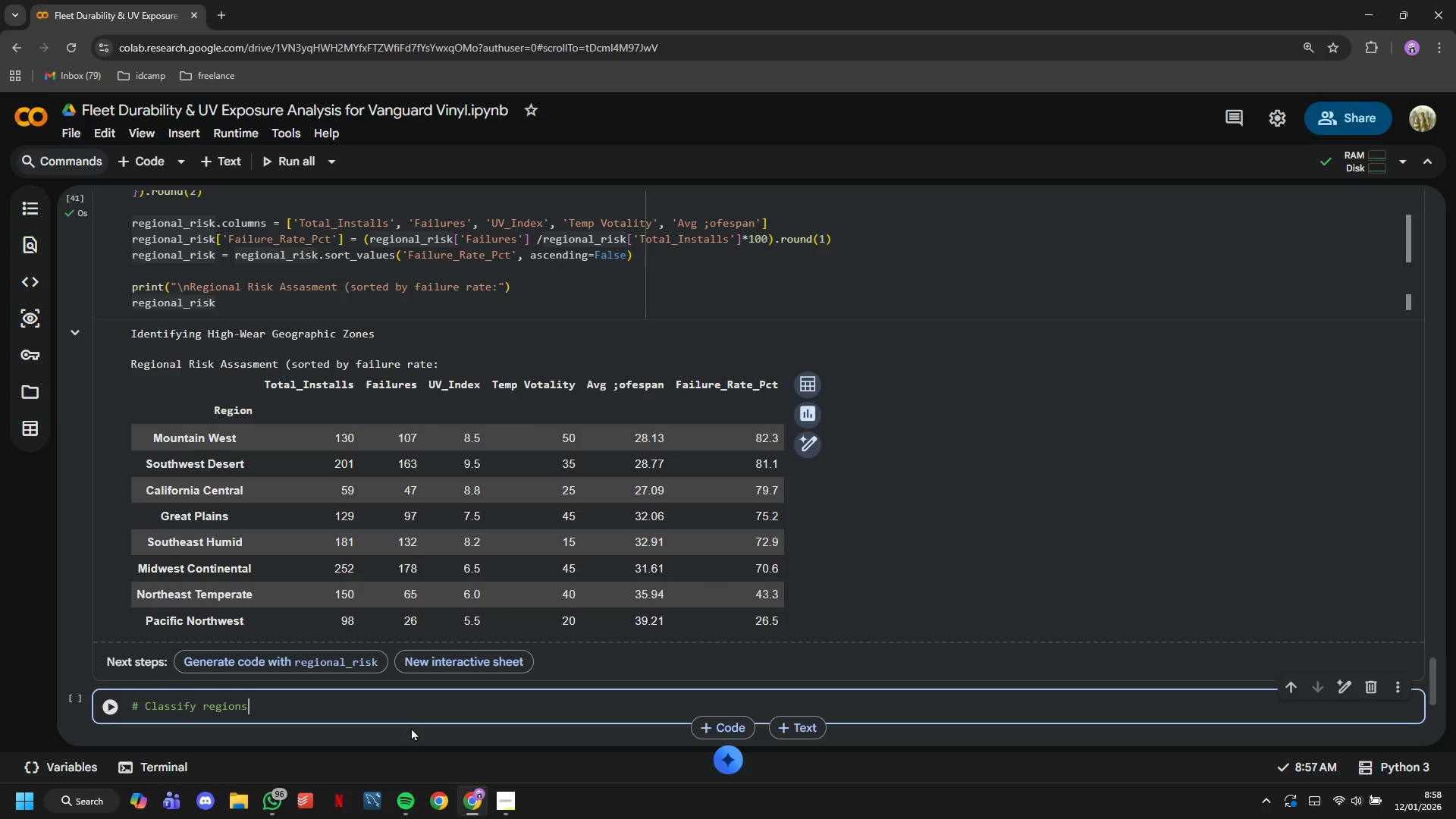 
key(Enter)
 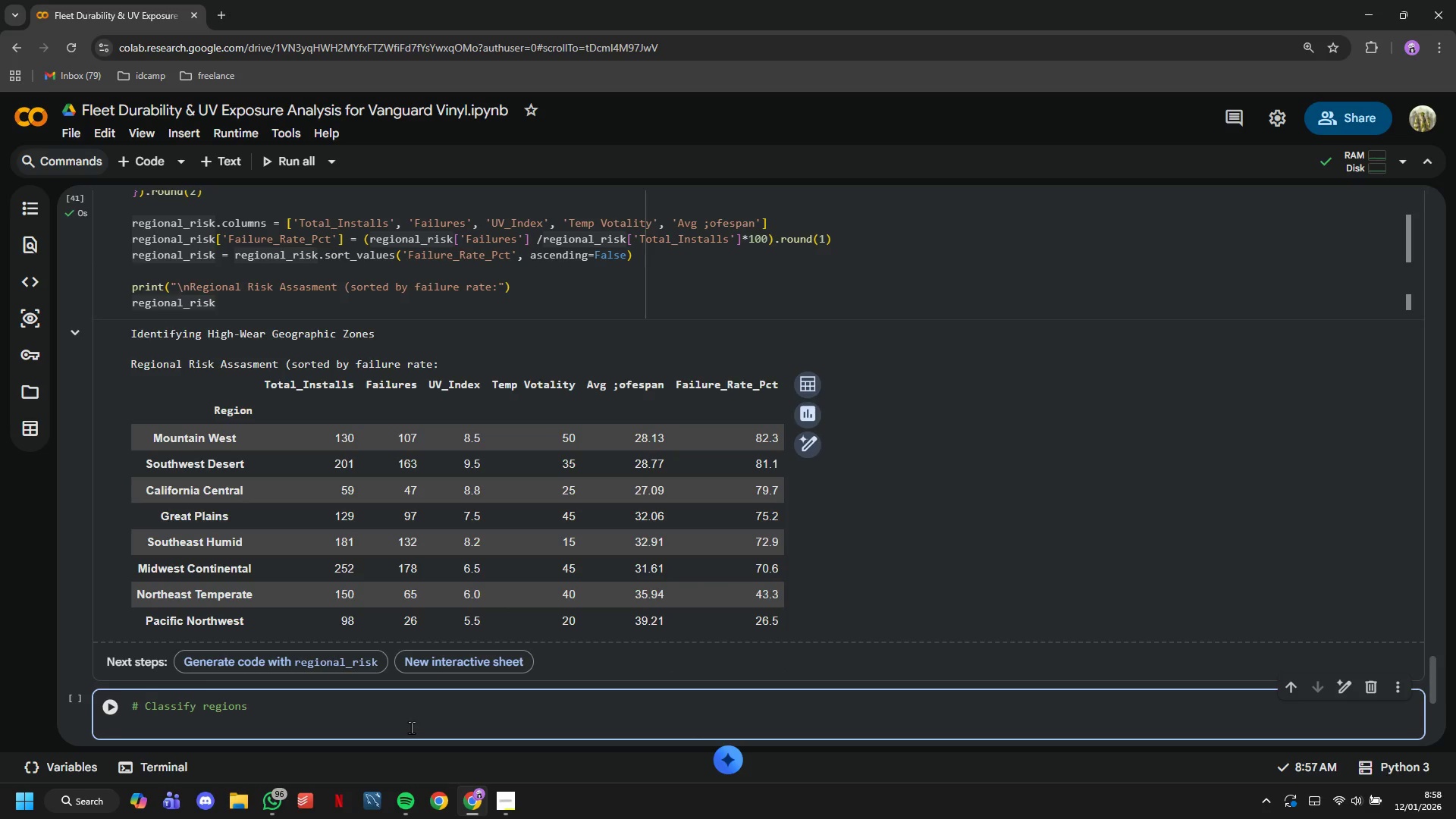 
type(print("HIGH-WEAR)
 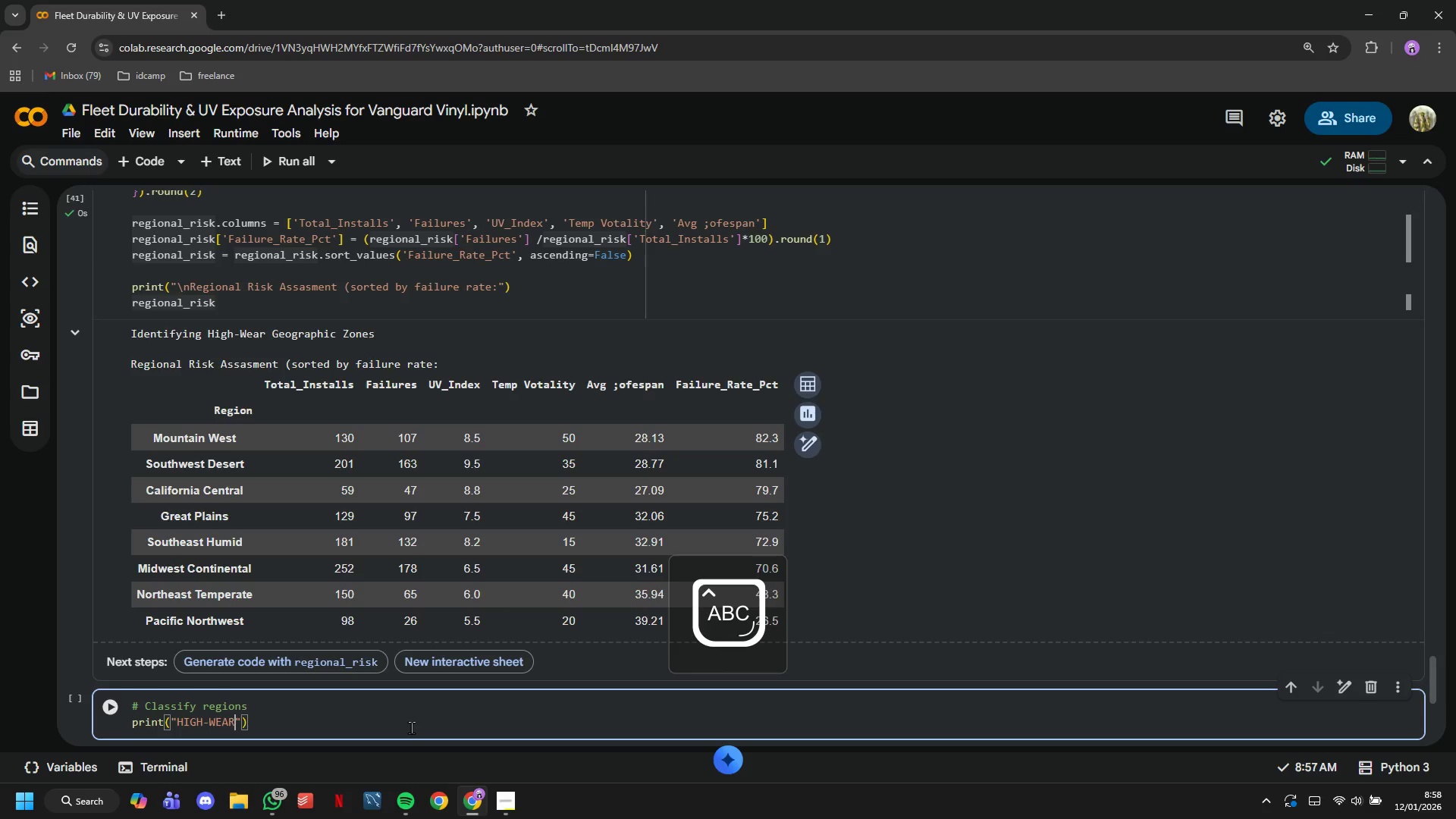 
wait(12.47)
 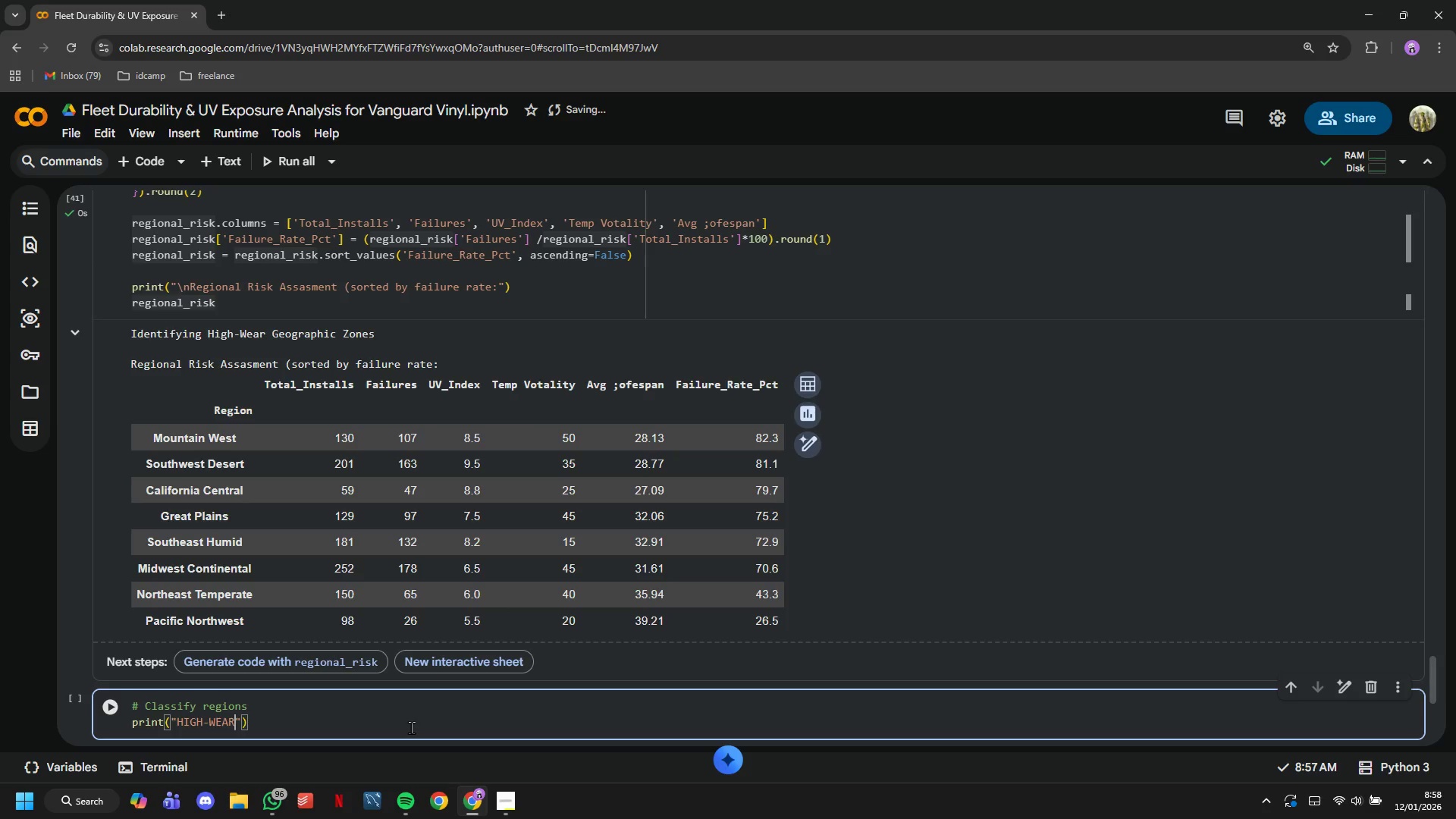 
type( ZONES)
 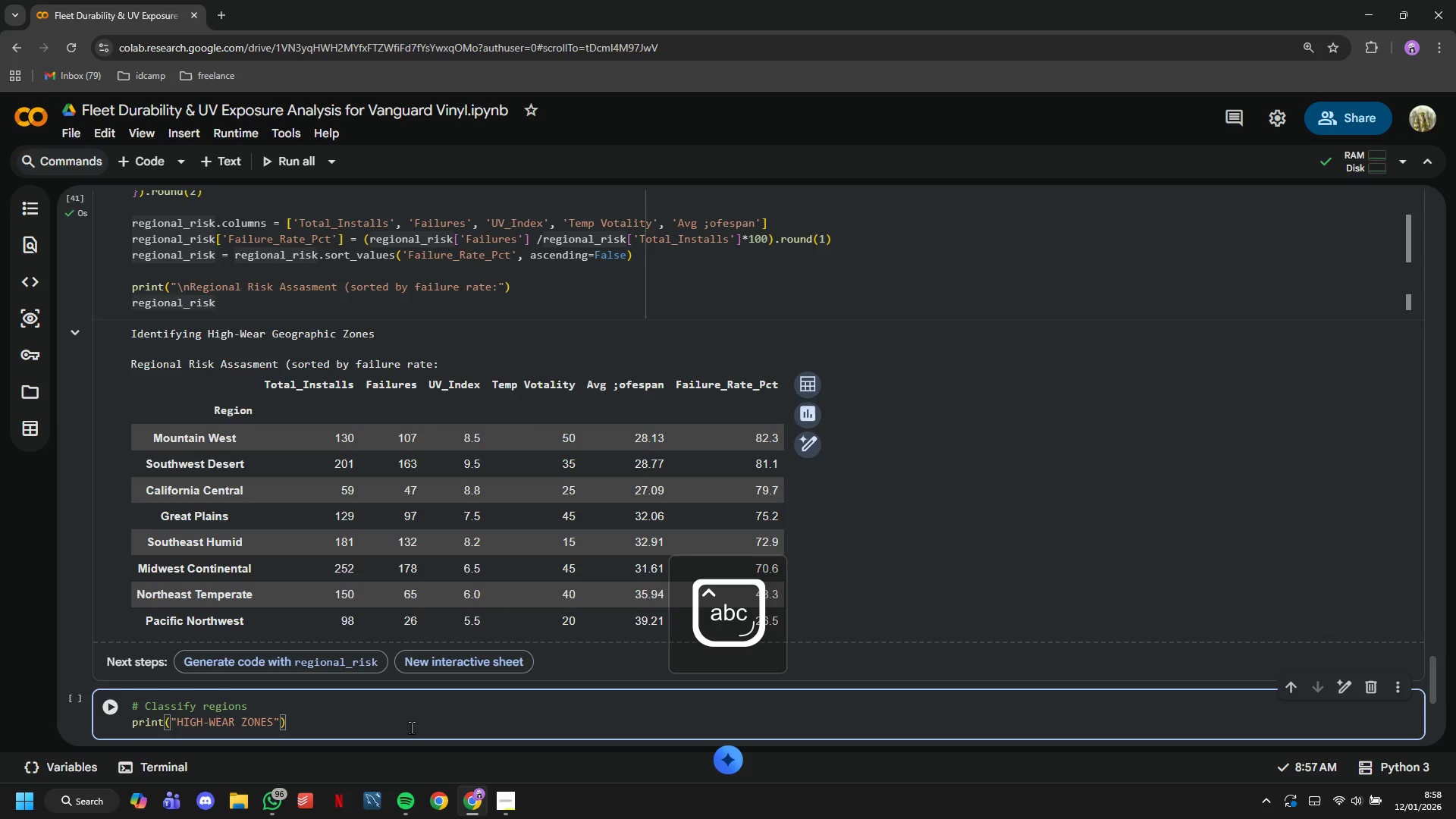 
key(ArrowRight)
 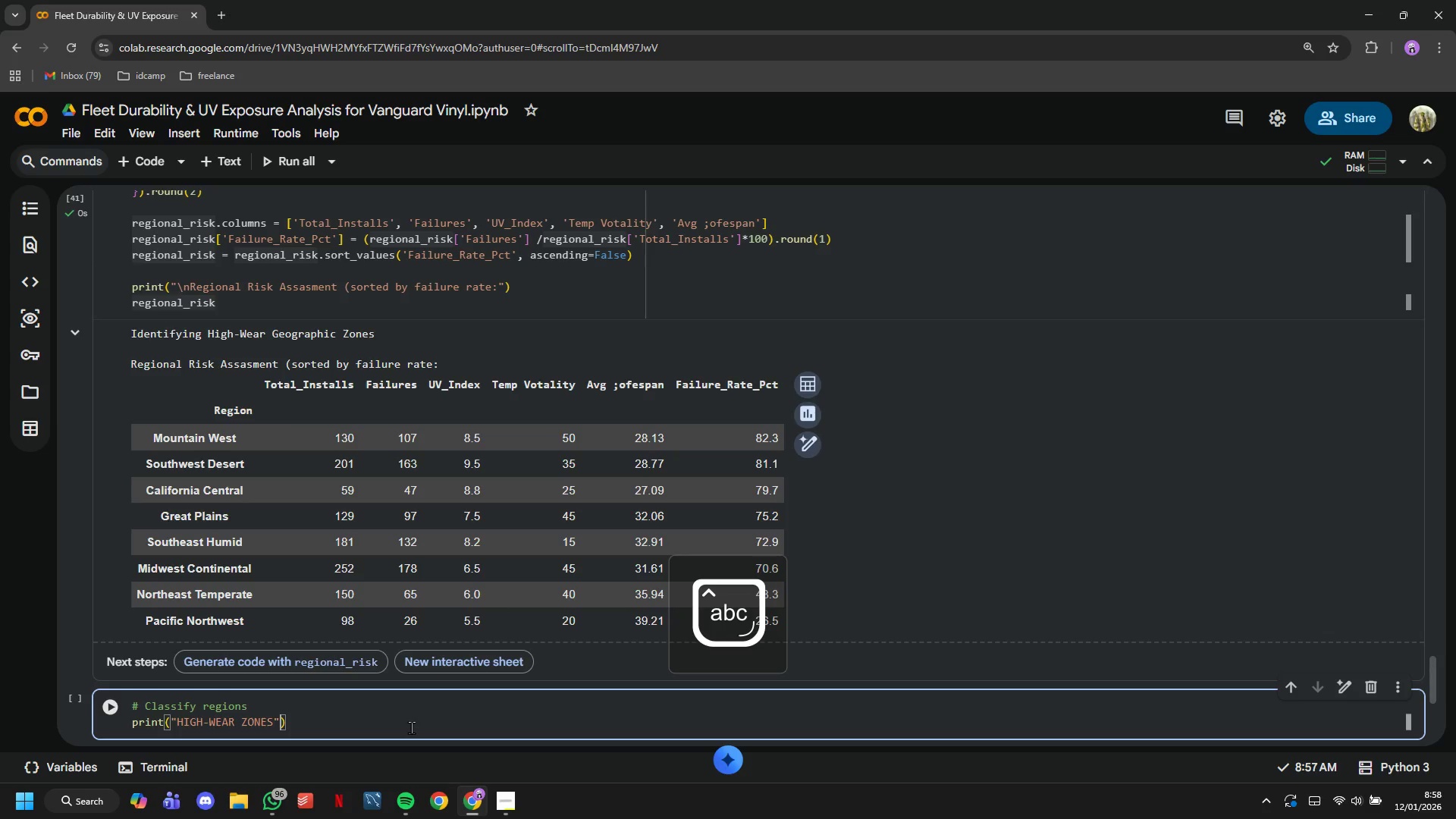 
key(ArrowLeft)
 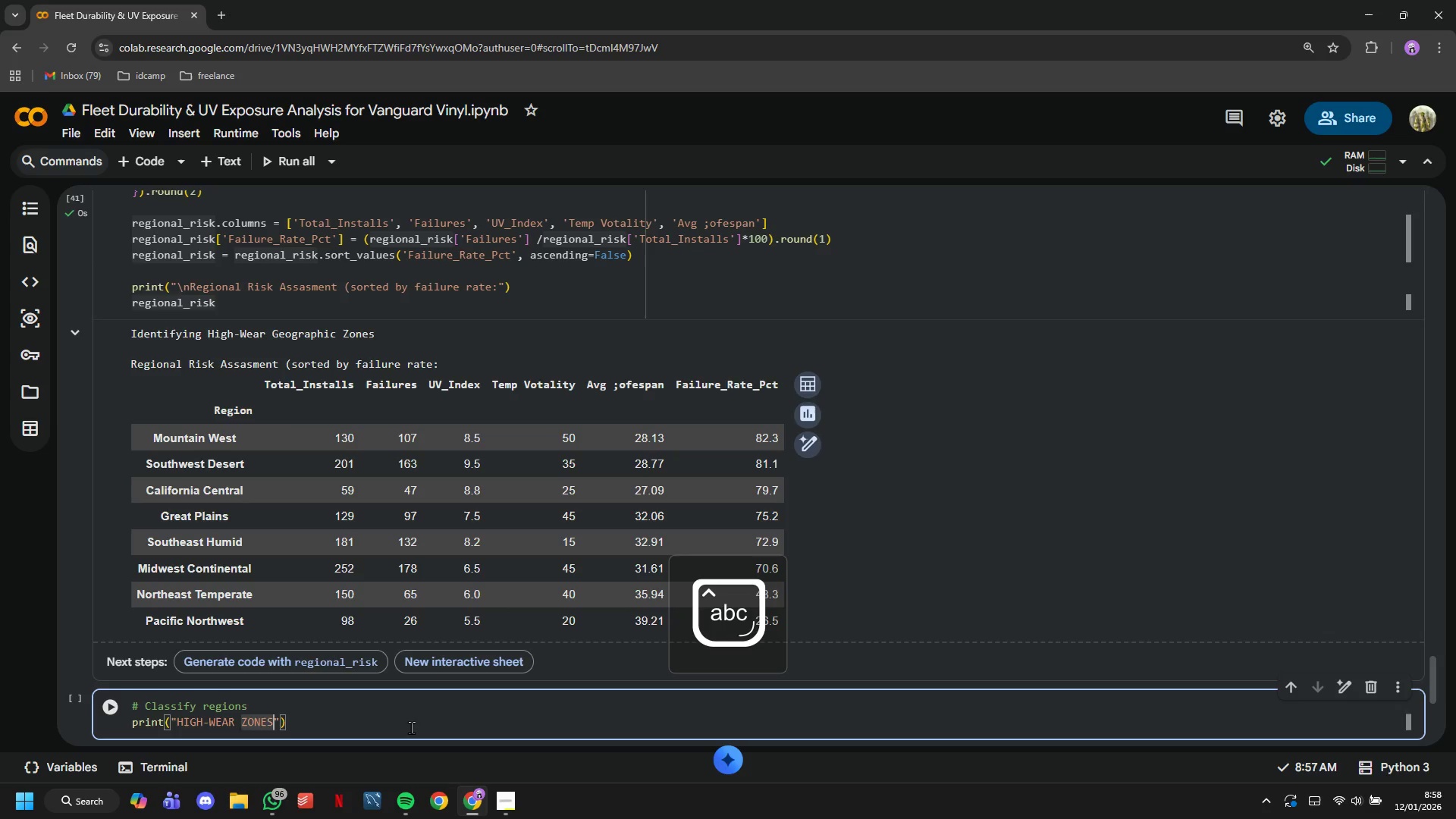 
type( (recommend premium materials)
 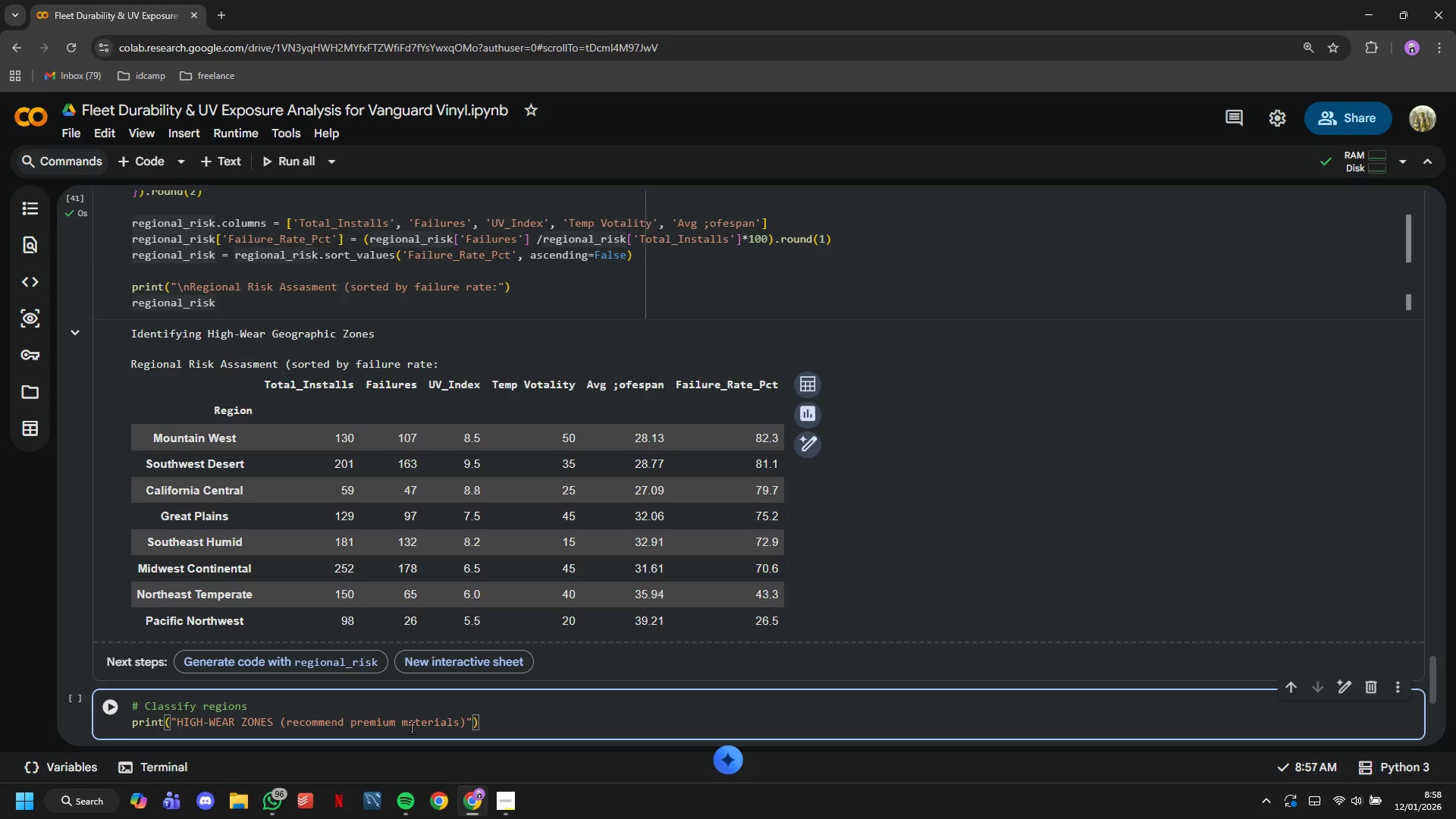 
key(ArrowRight)
 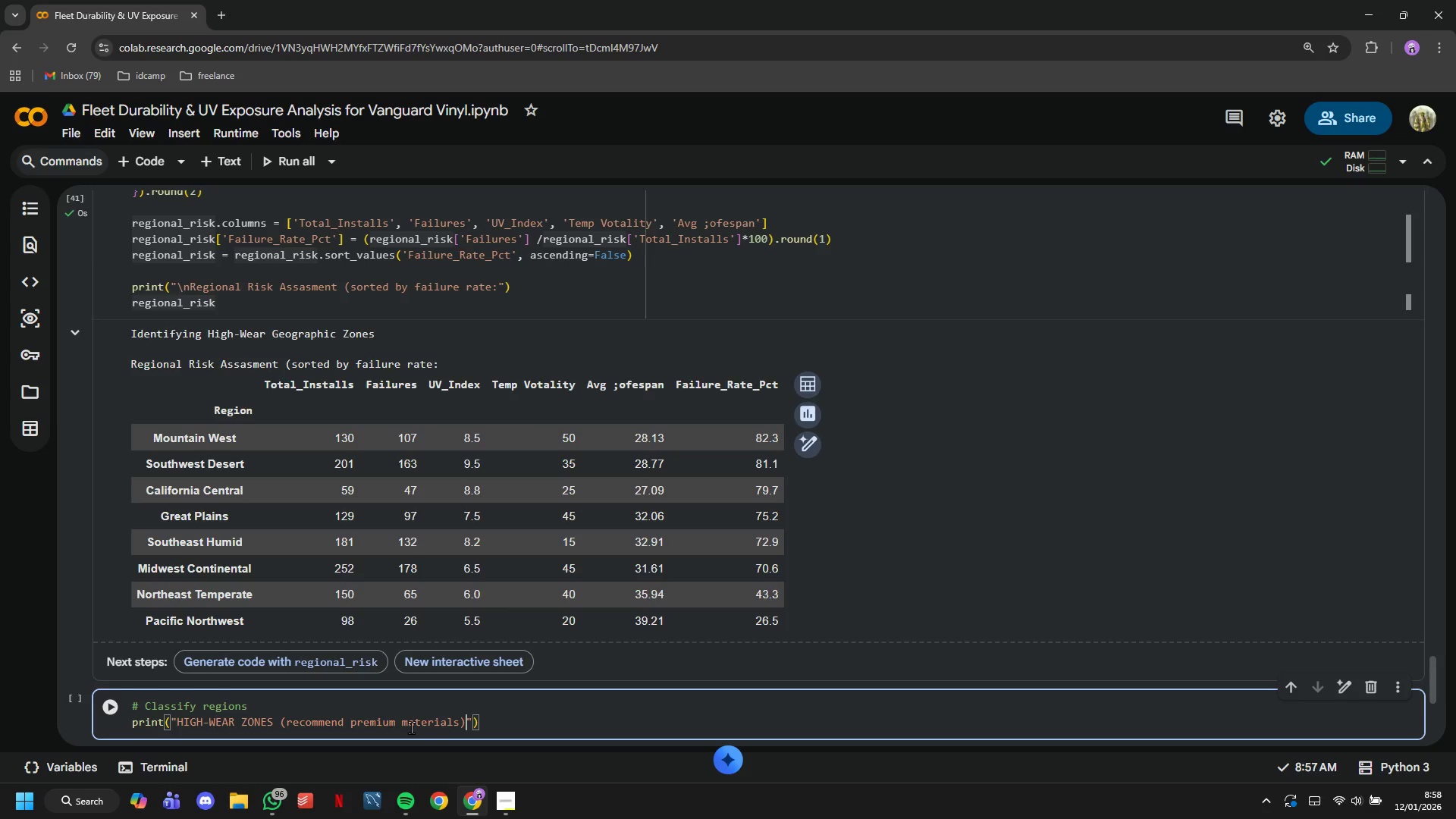 
key(Shift+Semicolon)
 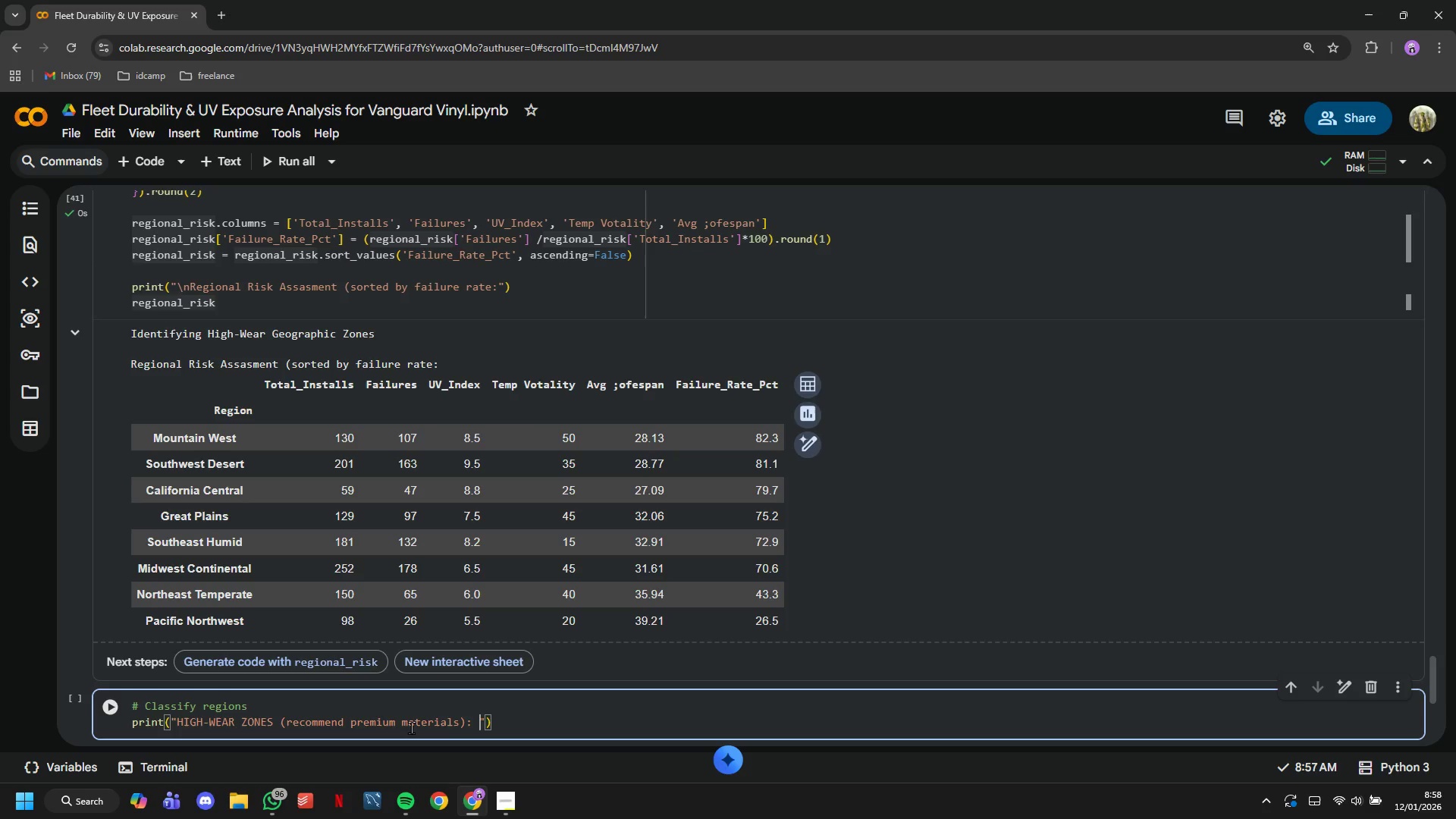 
key(Space)
 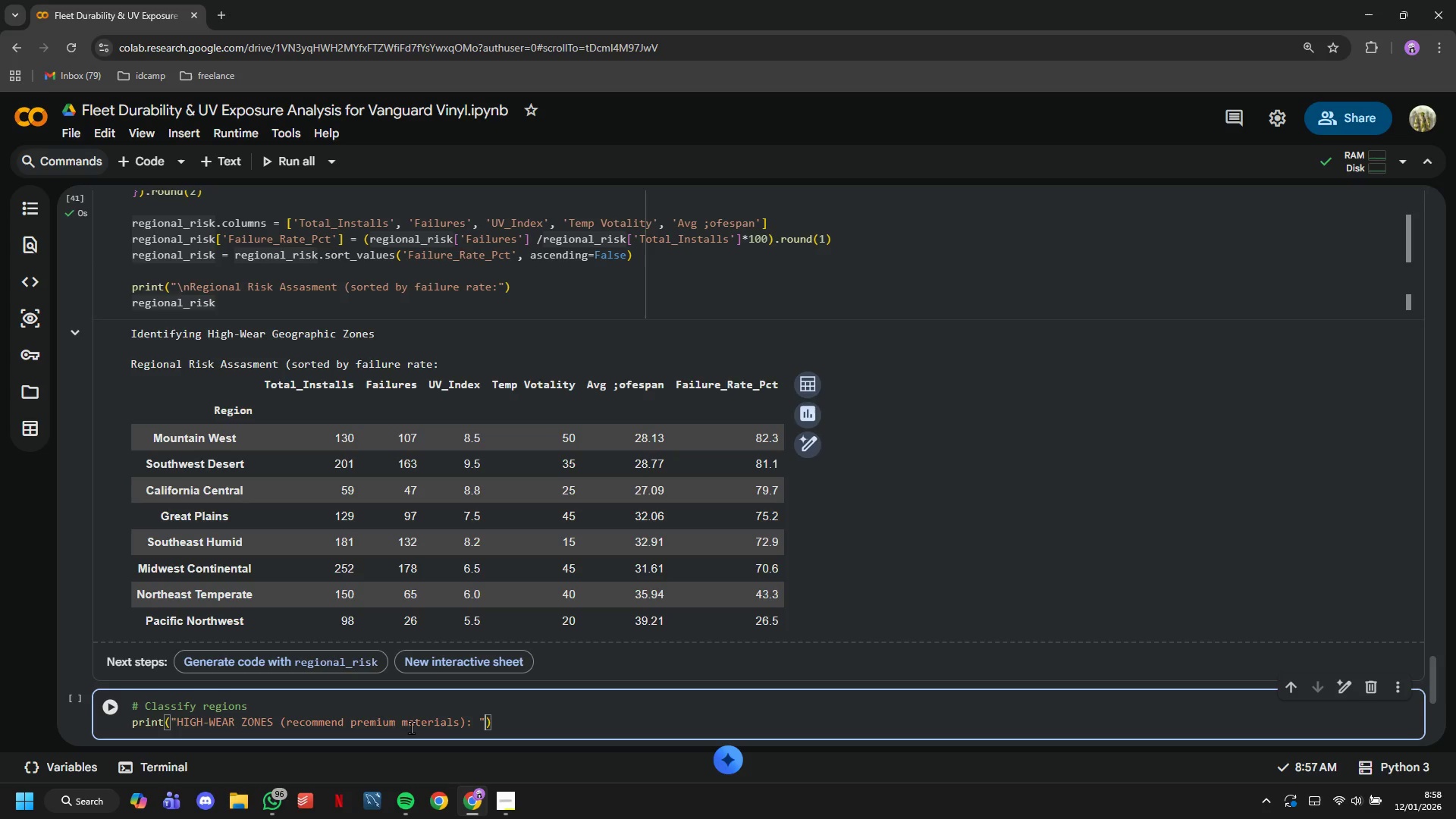 
key(ArrowRight)
 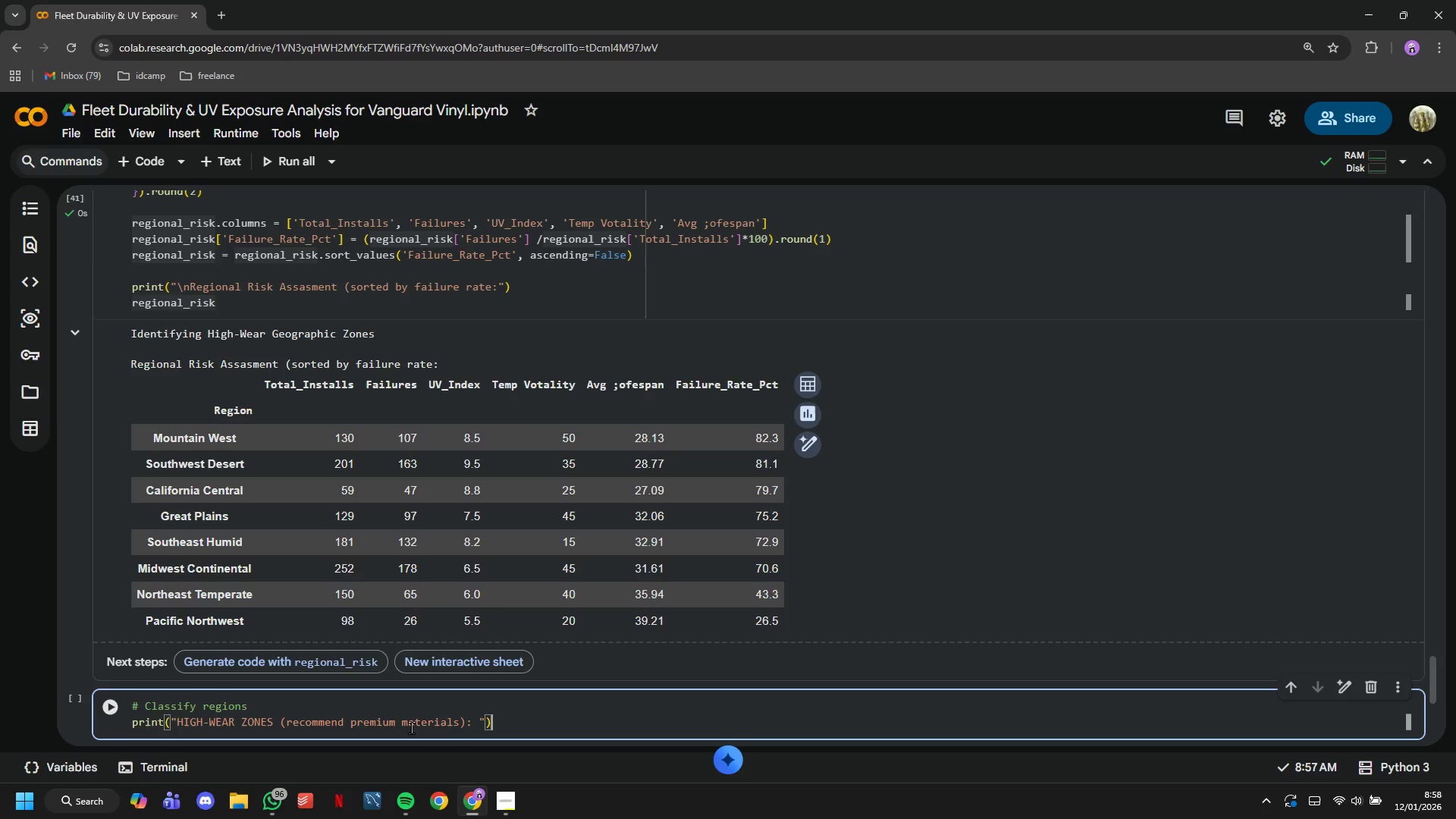 
key(ArrowRight)
 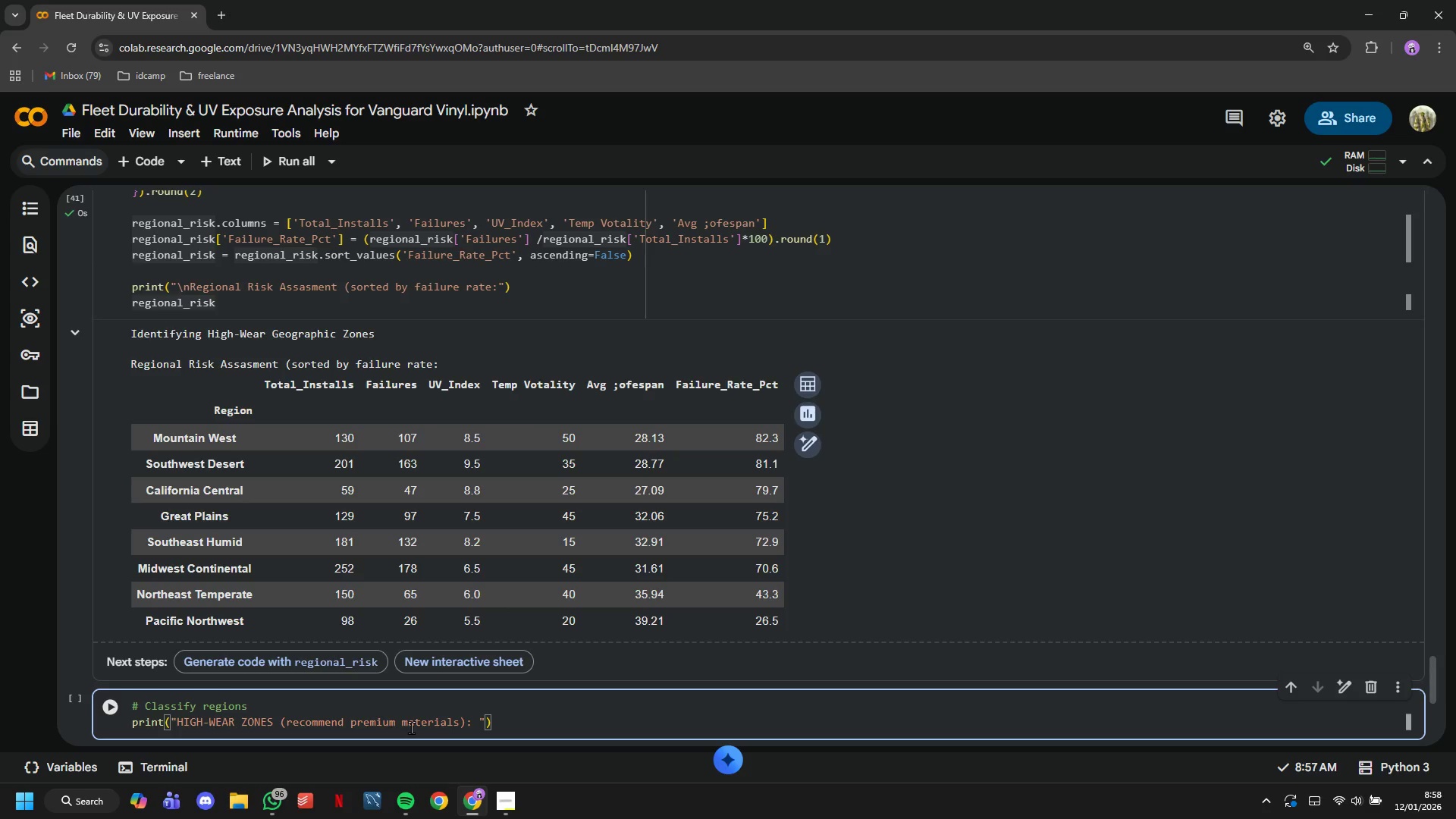 
key(Enter)
 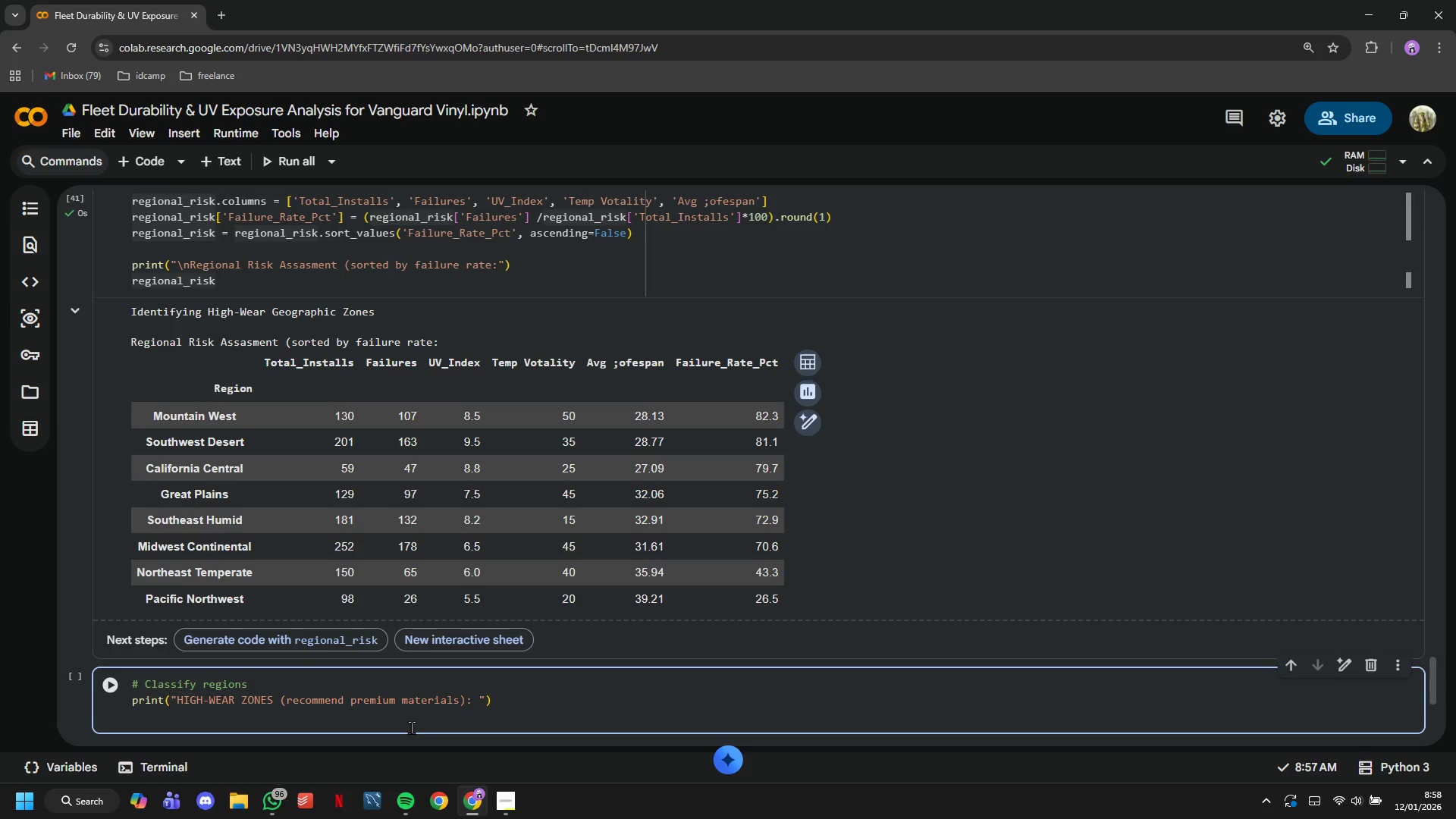 
type(high_wear = regional_rs)
key(Backspace)
type(isk[regional_risk['Failure_Rate_Pct)
 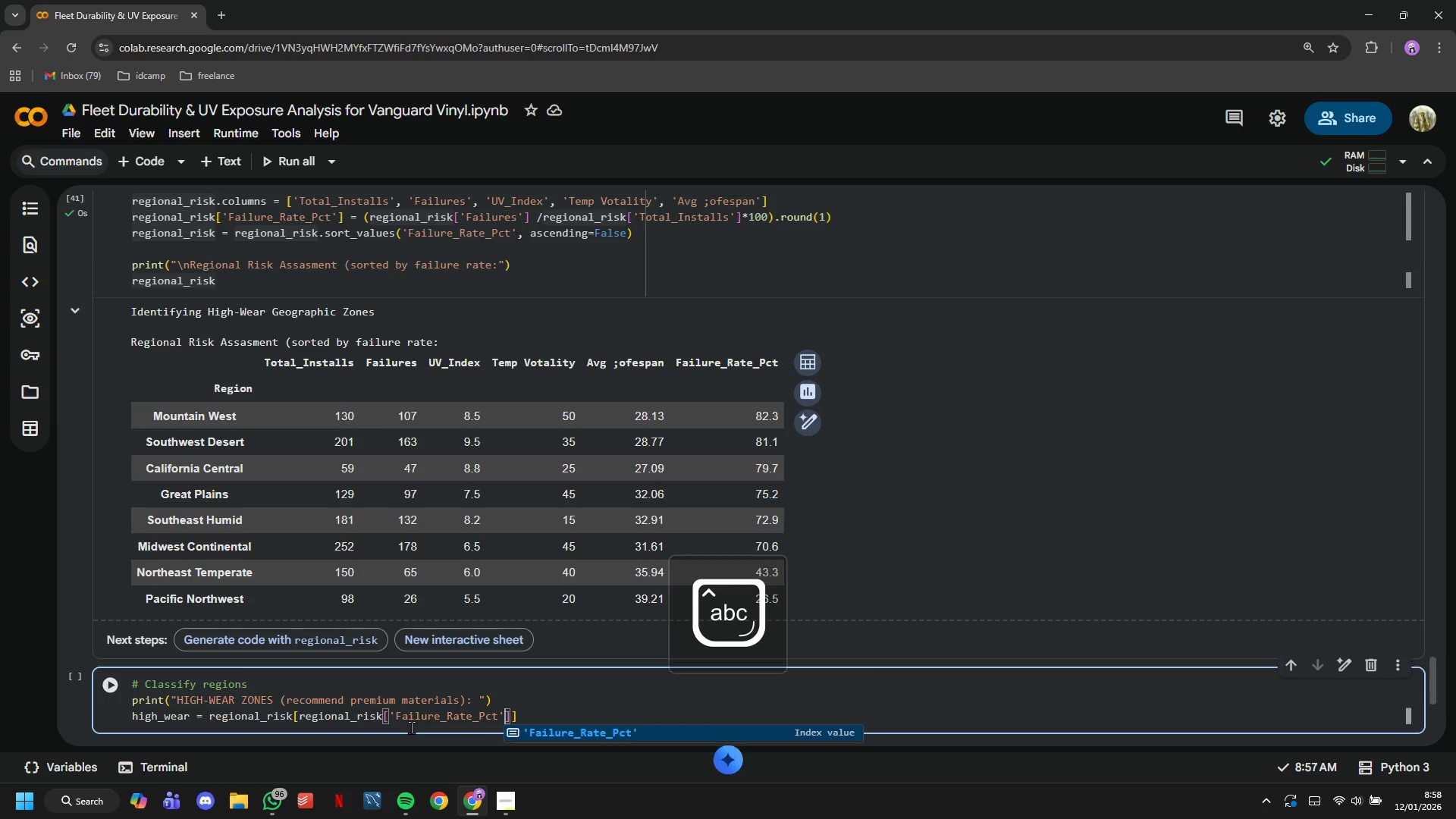 
 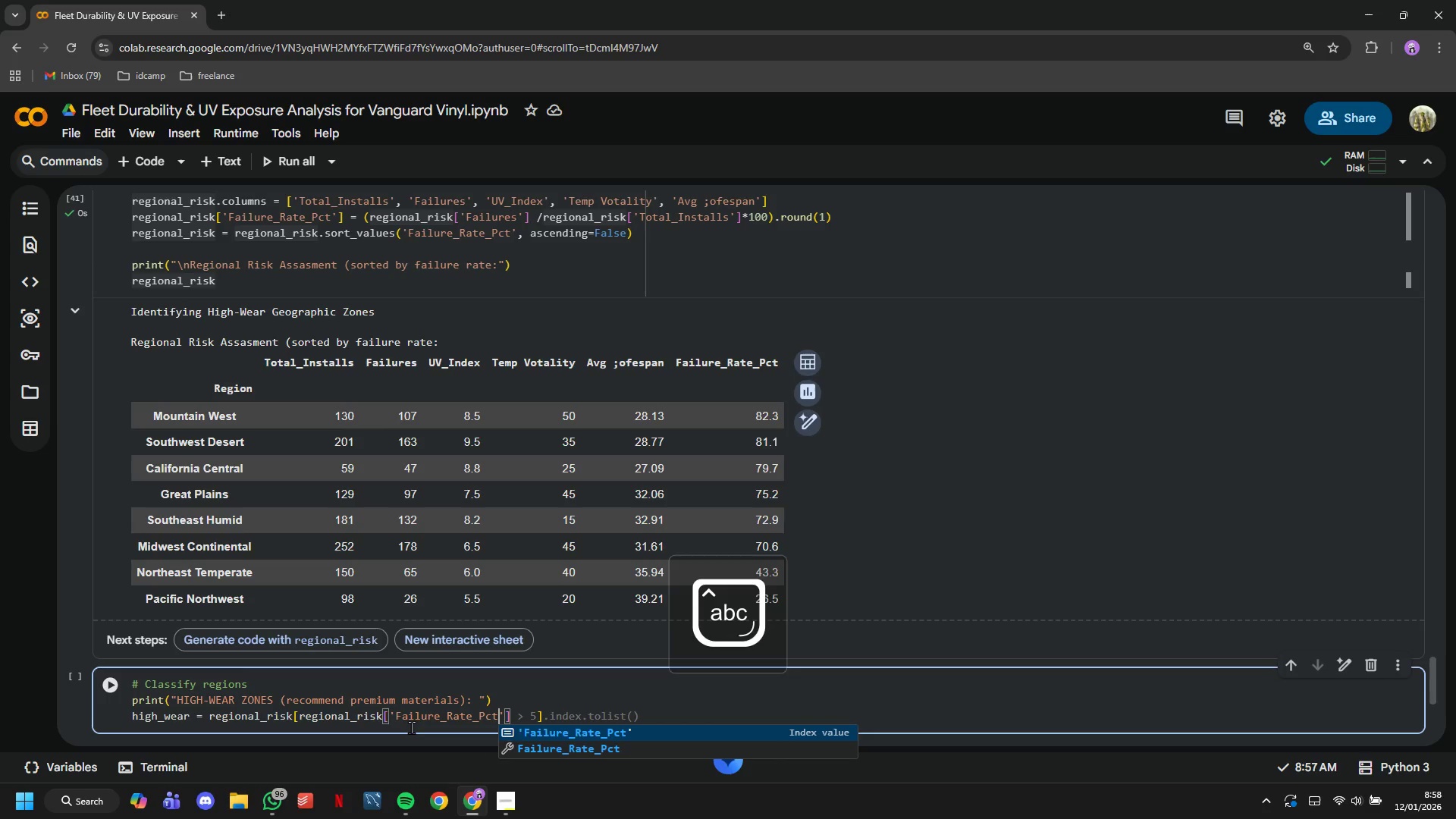 
key(ArrowRight)
 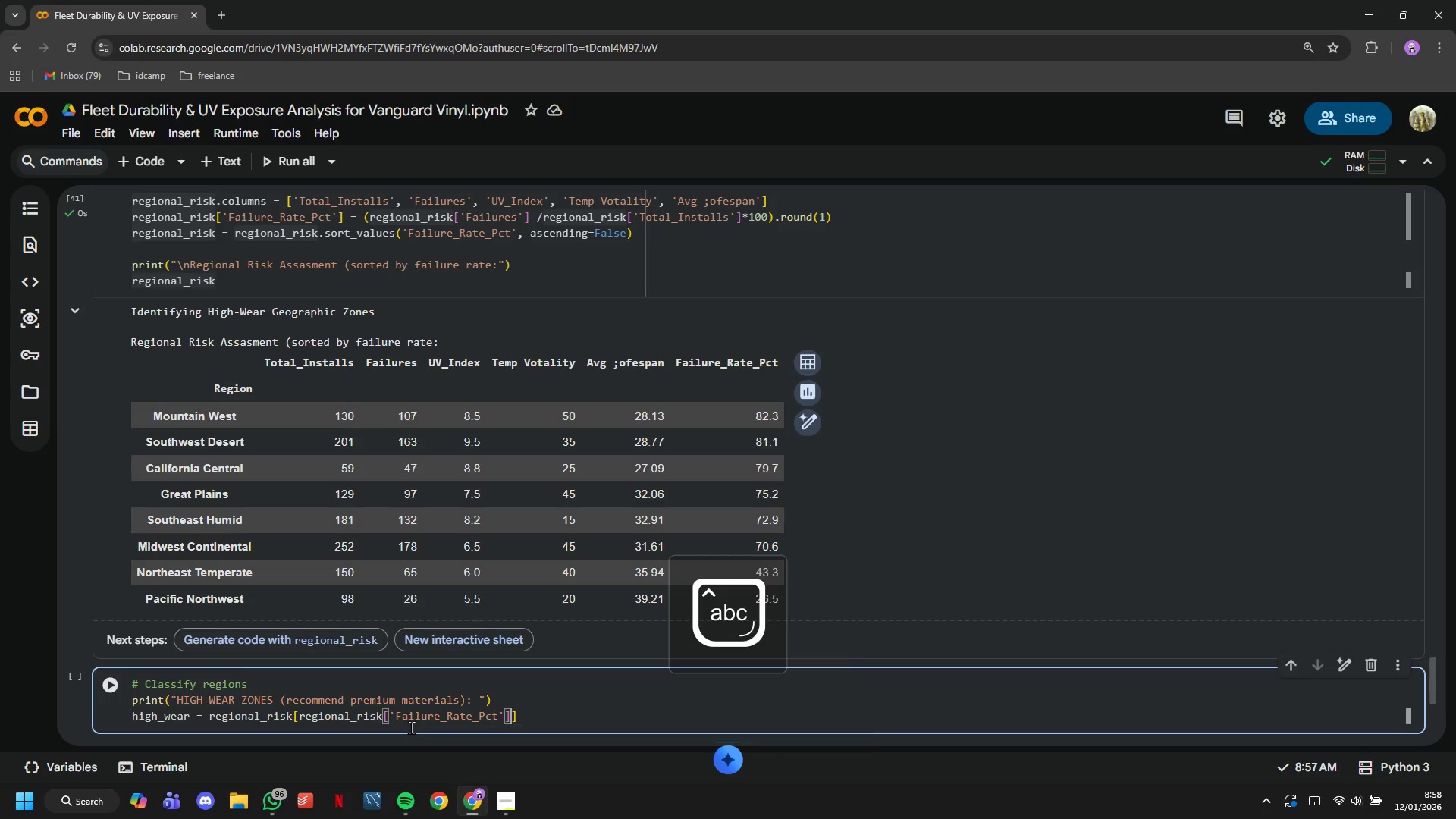 
key(ArrowRight)
 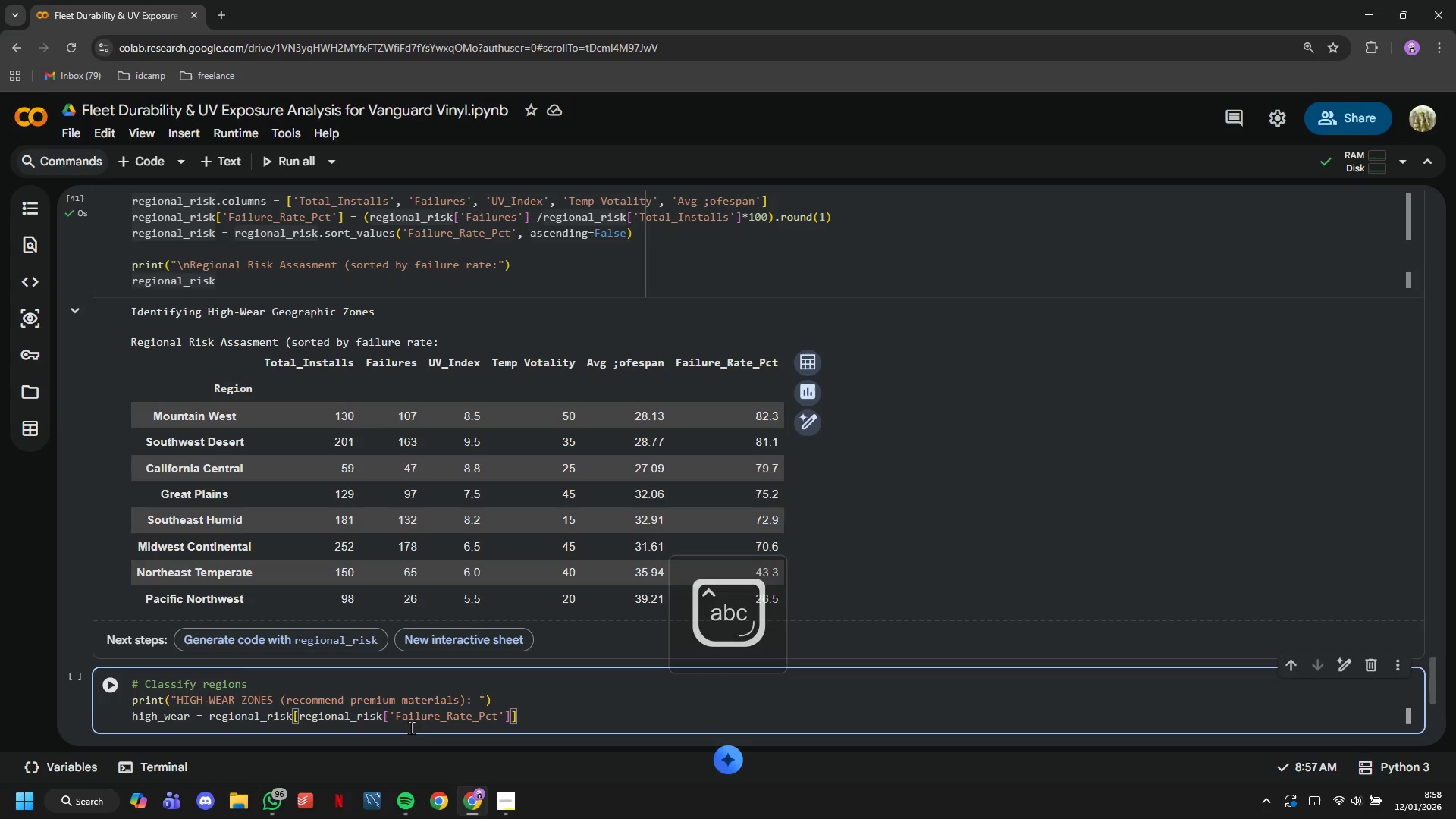 
type( > regional_risk)
 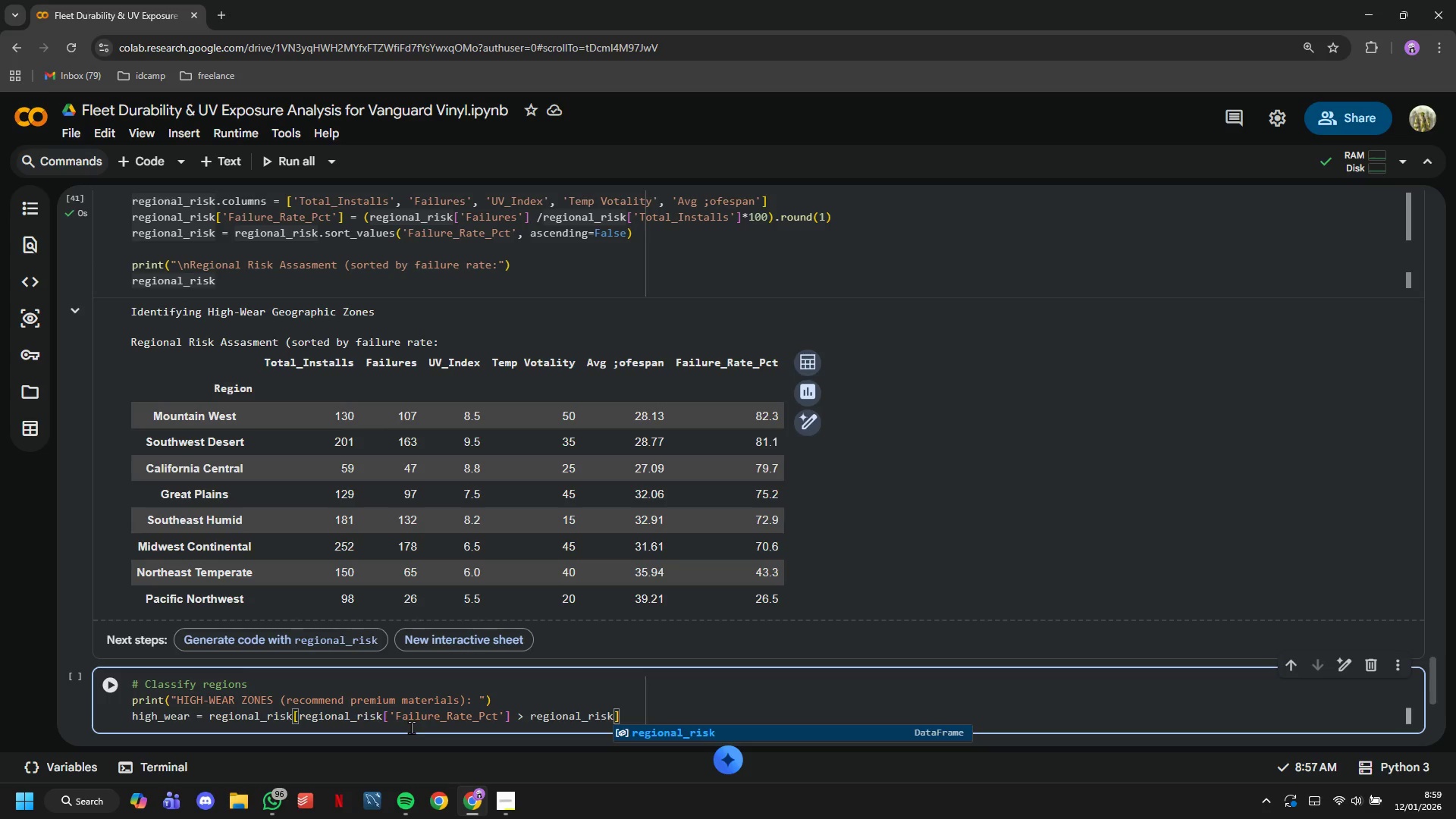 
left_click([511, 805])